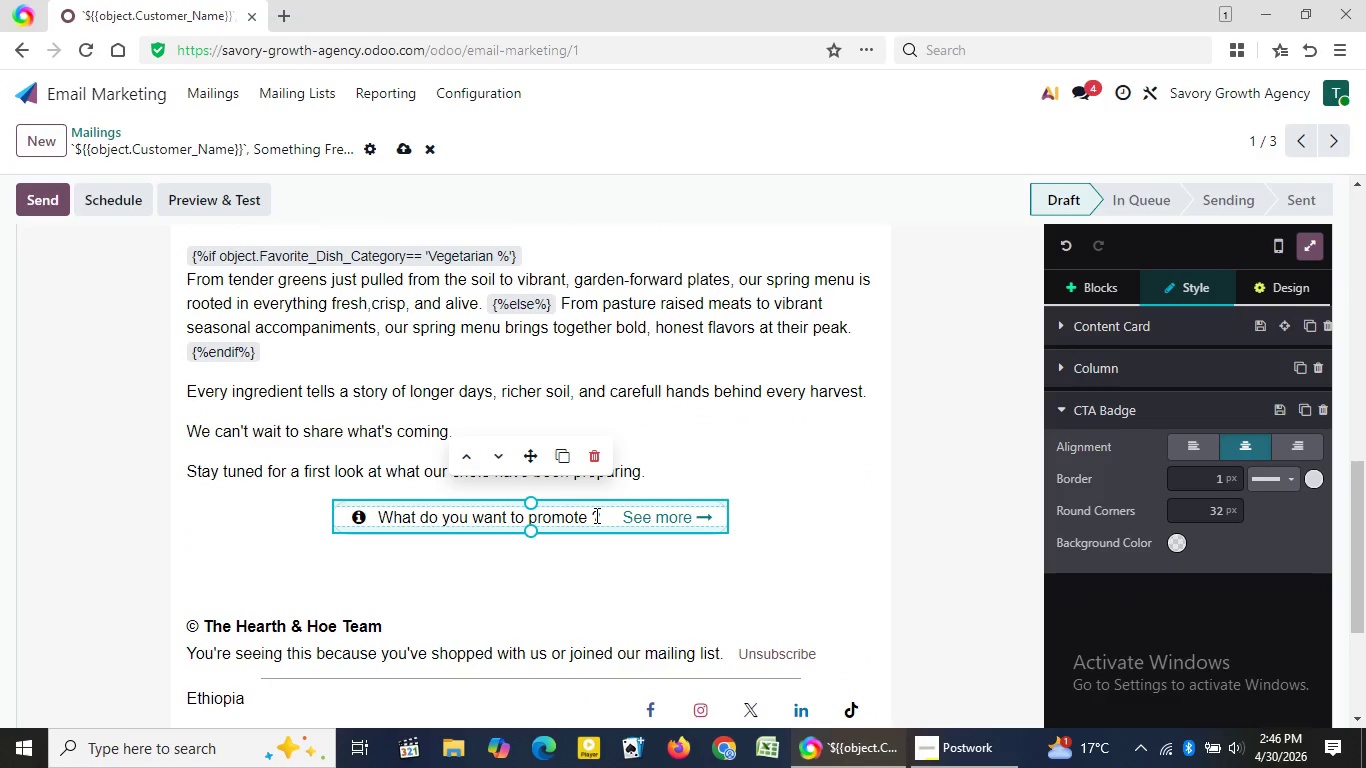 
key(Backspace)
key(Backspace)
key(Backspace)
key(Backspace)
key(Backspace)
key(Backspace)
key(Backspace)
key(Backspace)
key(Backspace)
key(Backspace)
key(Backspace)
key(Backspace)
key(Backspace)
key(Backspace)
key(Backspace)
key(Backspace)
key(Backspace)
key(Backspace)
key(Backspace)
key(Backspace)
key(Backspace)
key(Backspace)
key(Backspace)
key(Backspace)
key(Backspace)
key(Backspace)
key(Backspace)
key(Backspace)
type(Discover What's Coming This Spring)
 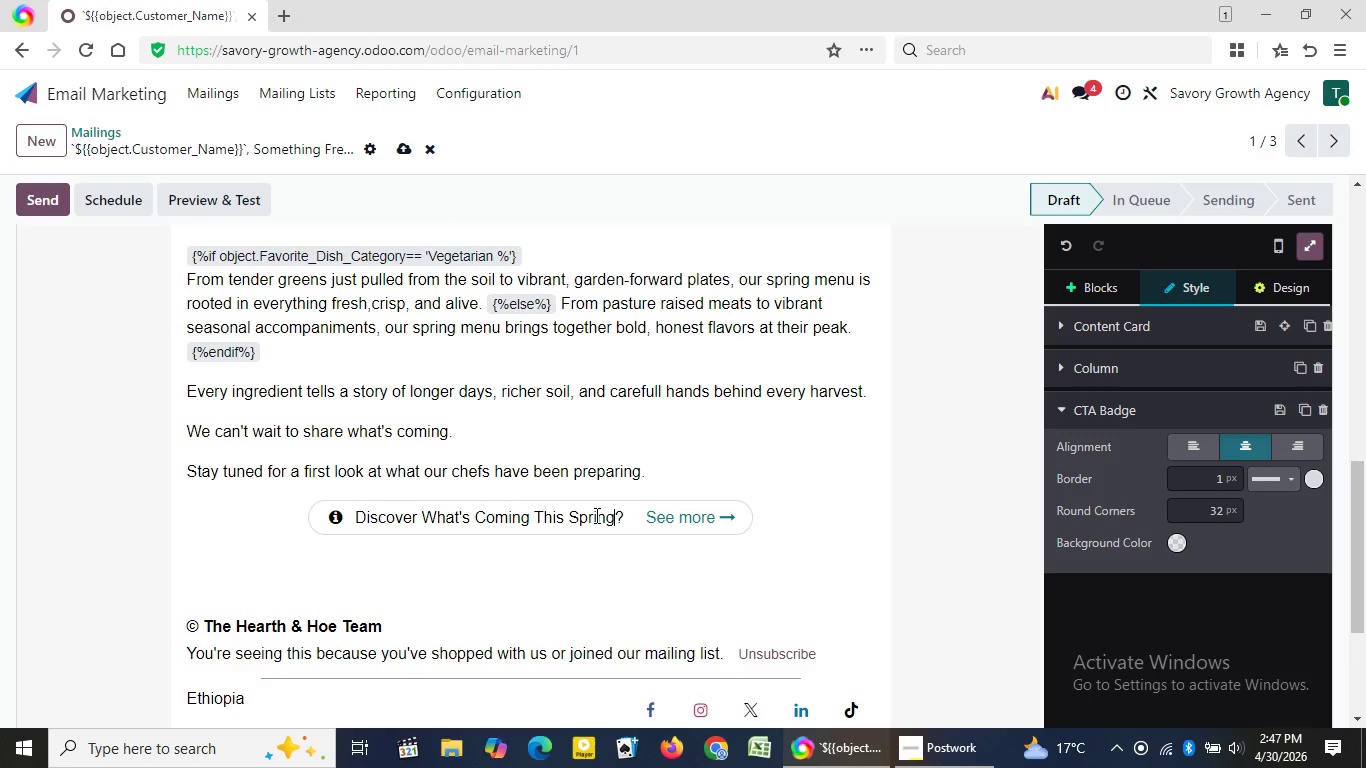 
wait(7.83)
 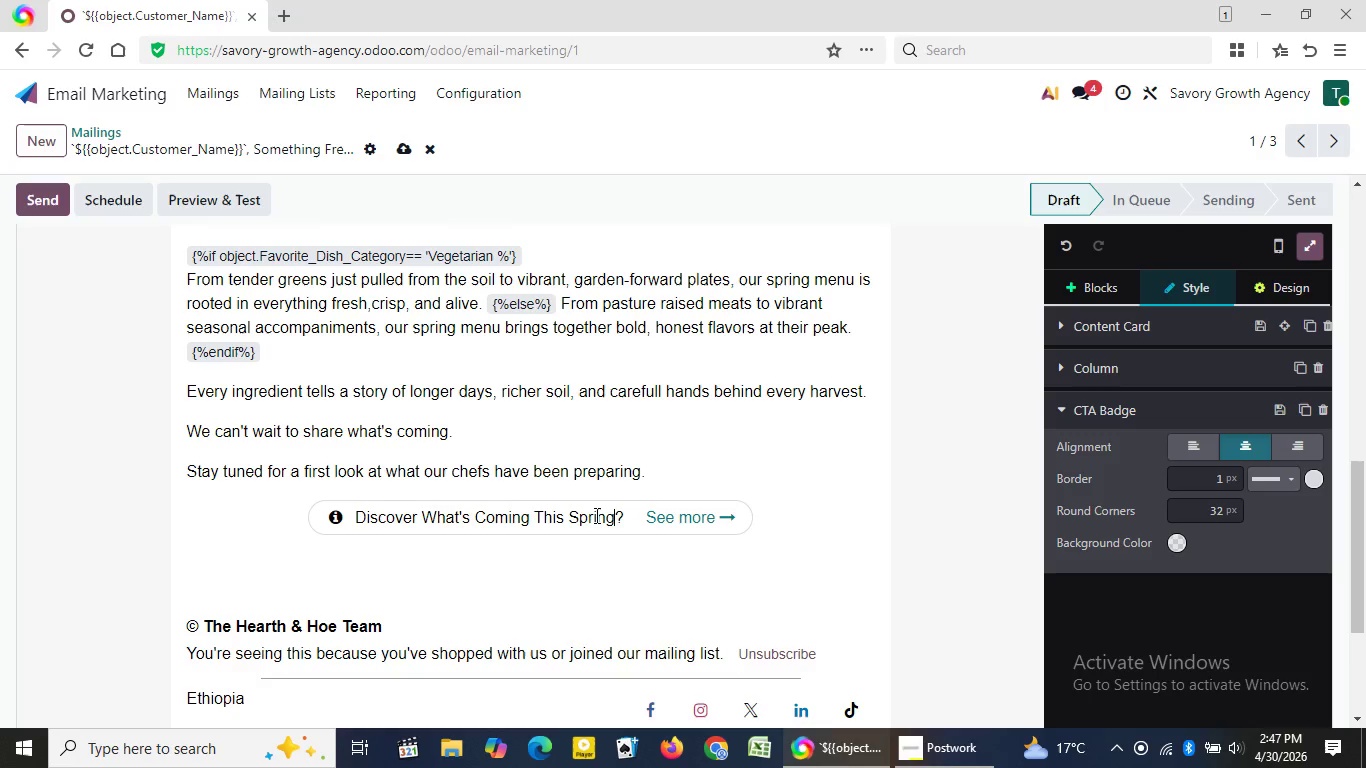 
left_click([326, 513])
 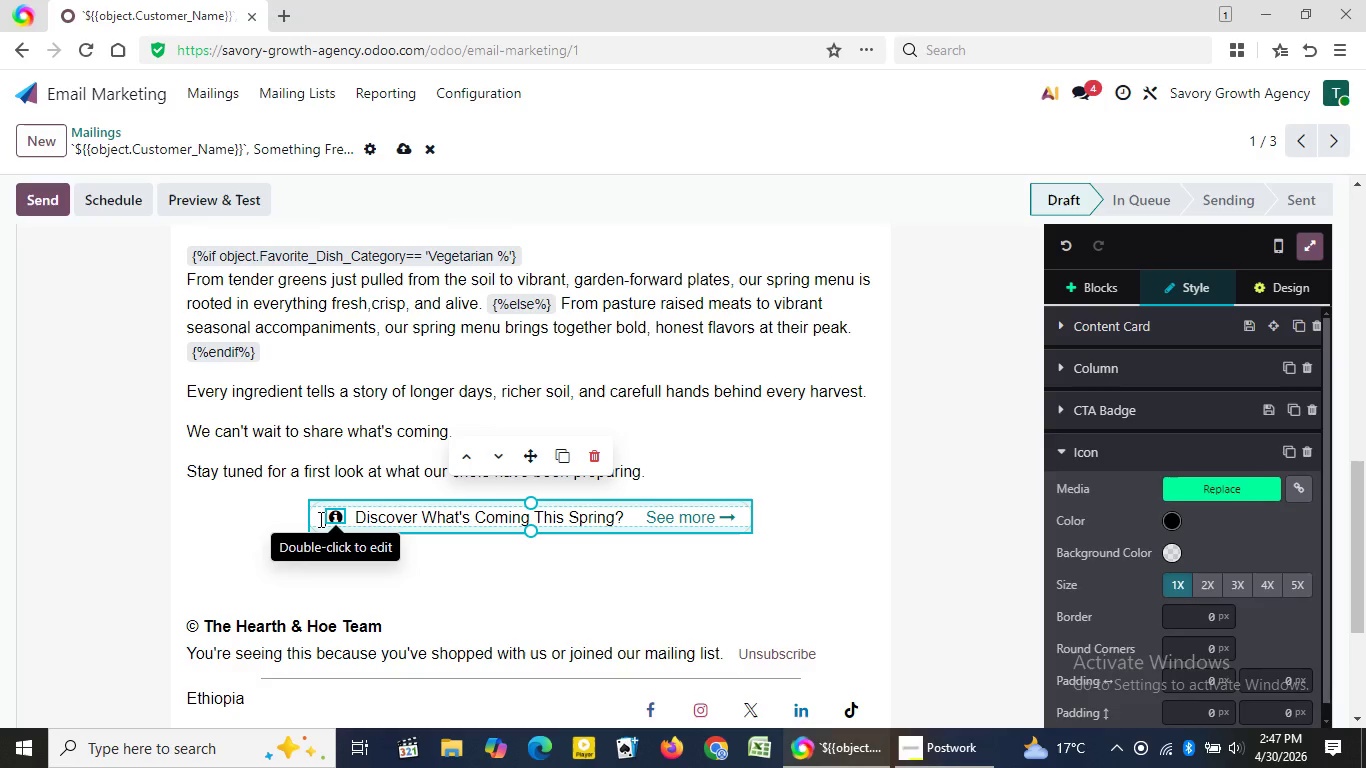 
left_click([319, 519])
 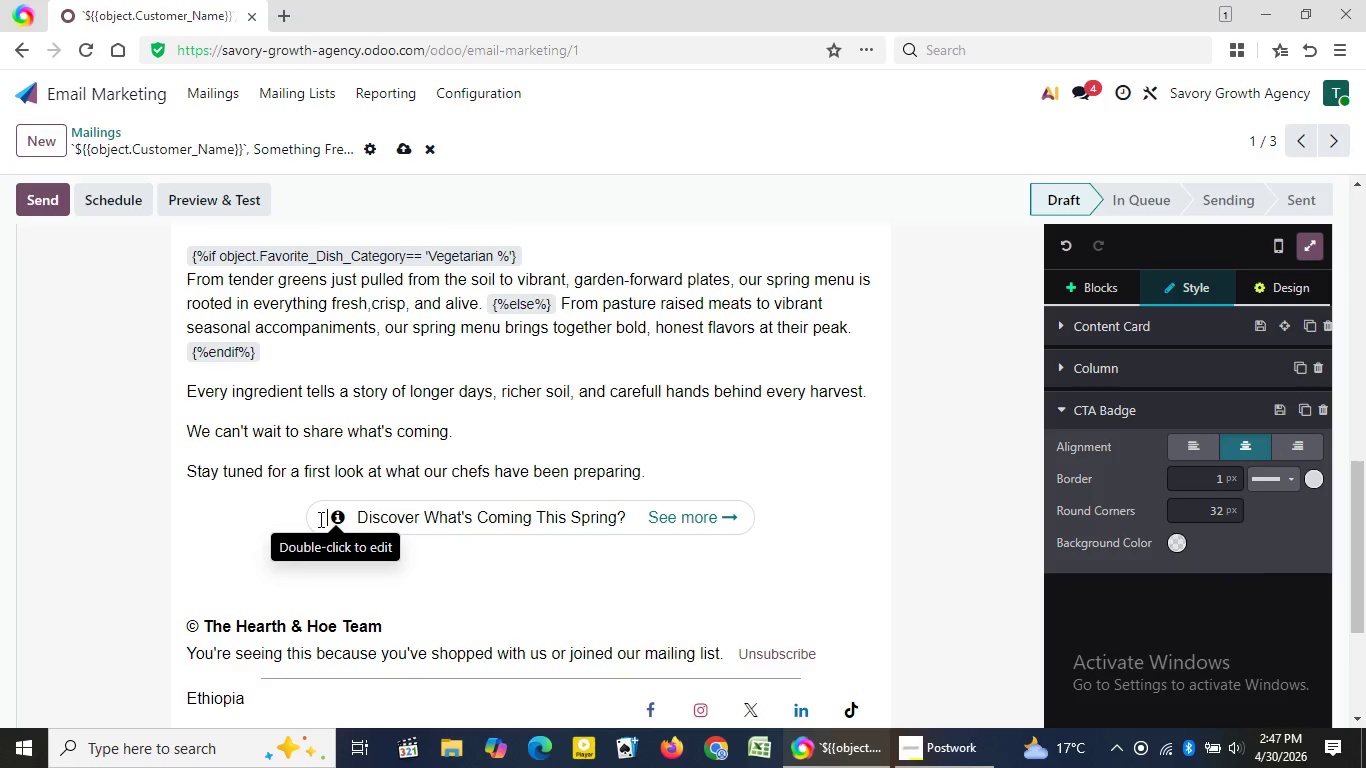 
key(Space)
 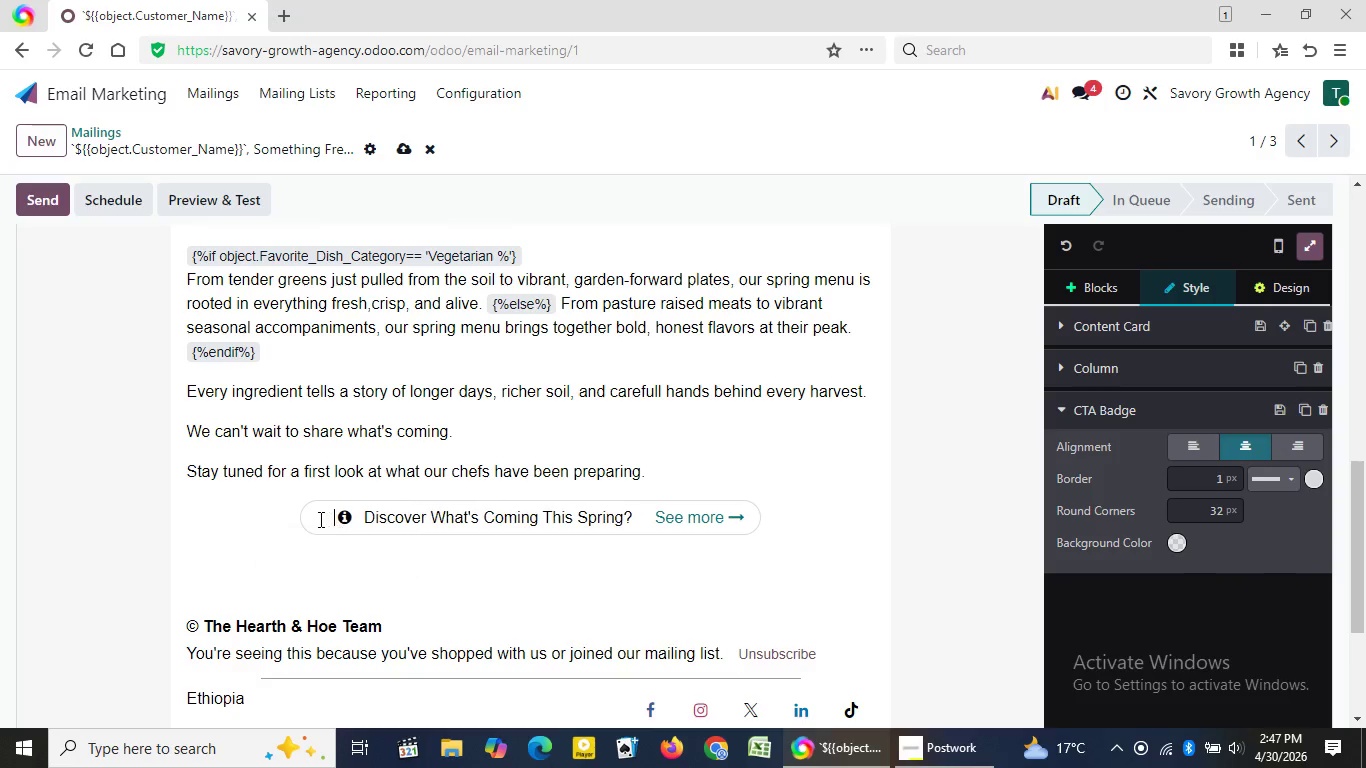 
key(Space)
 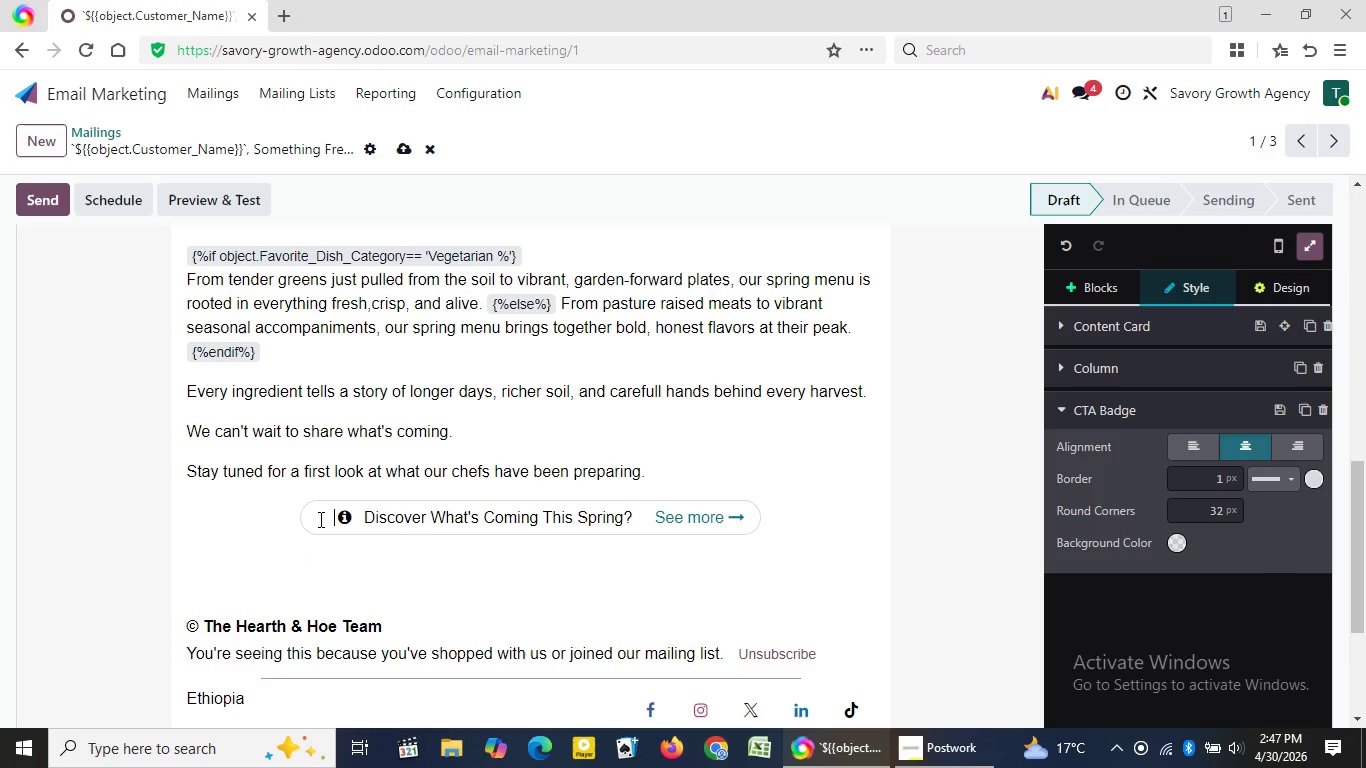 
key(Space)
 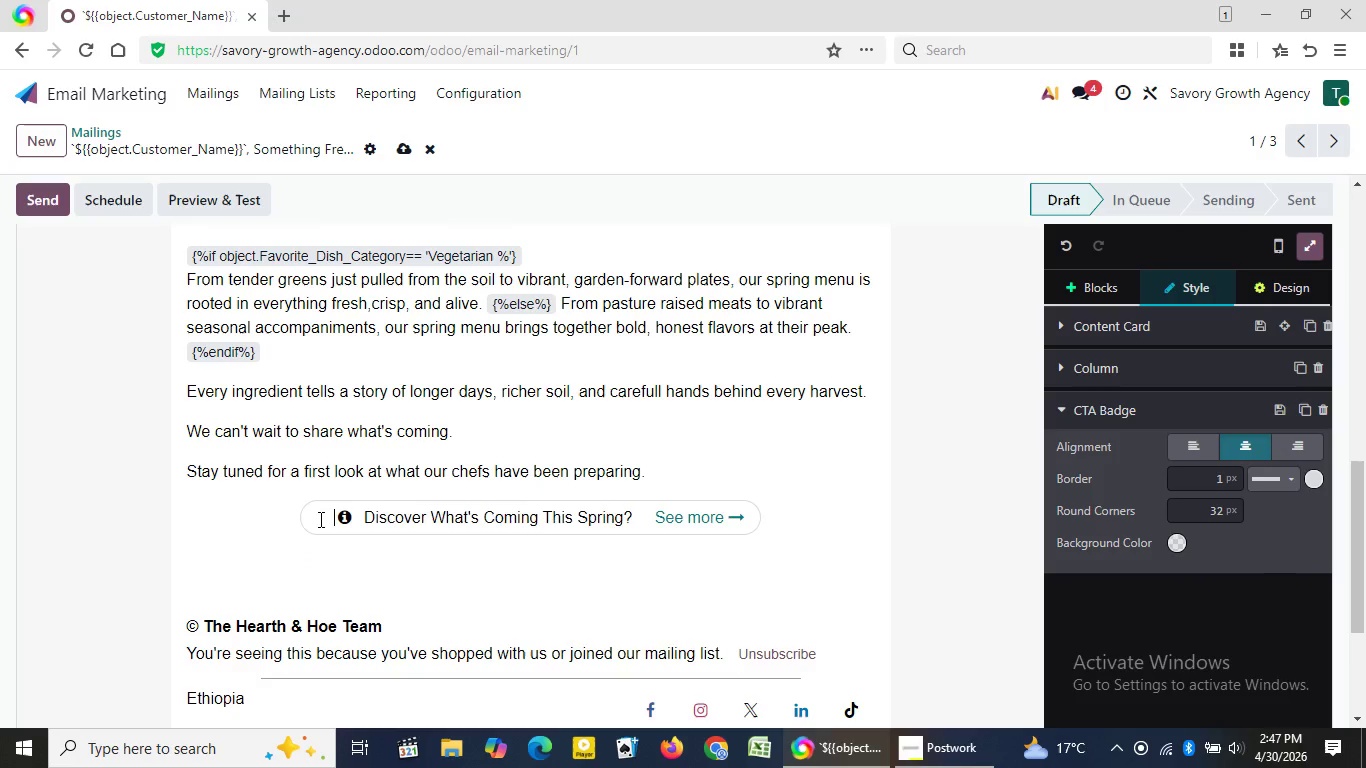 
key(Space)
 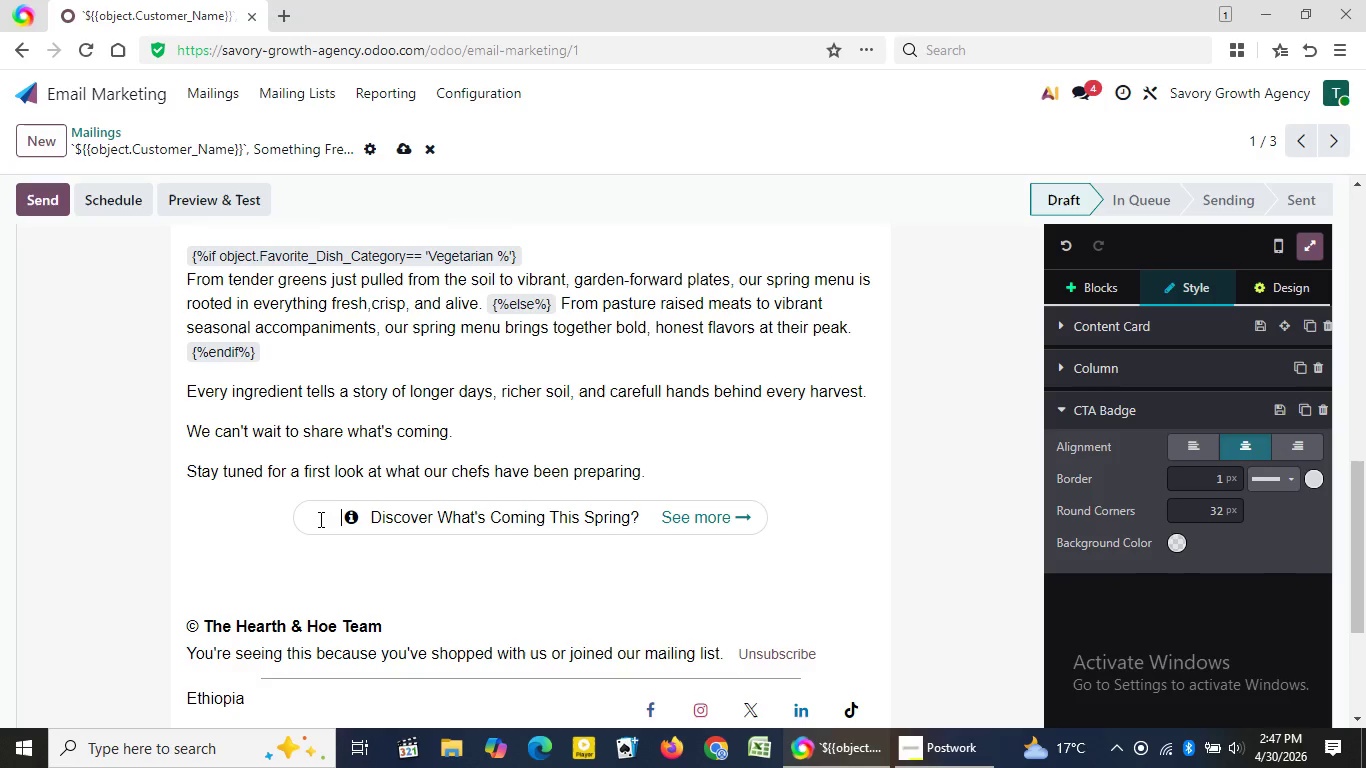 
key(Space)
 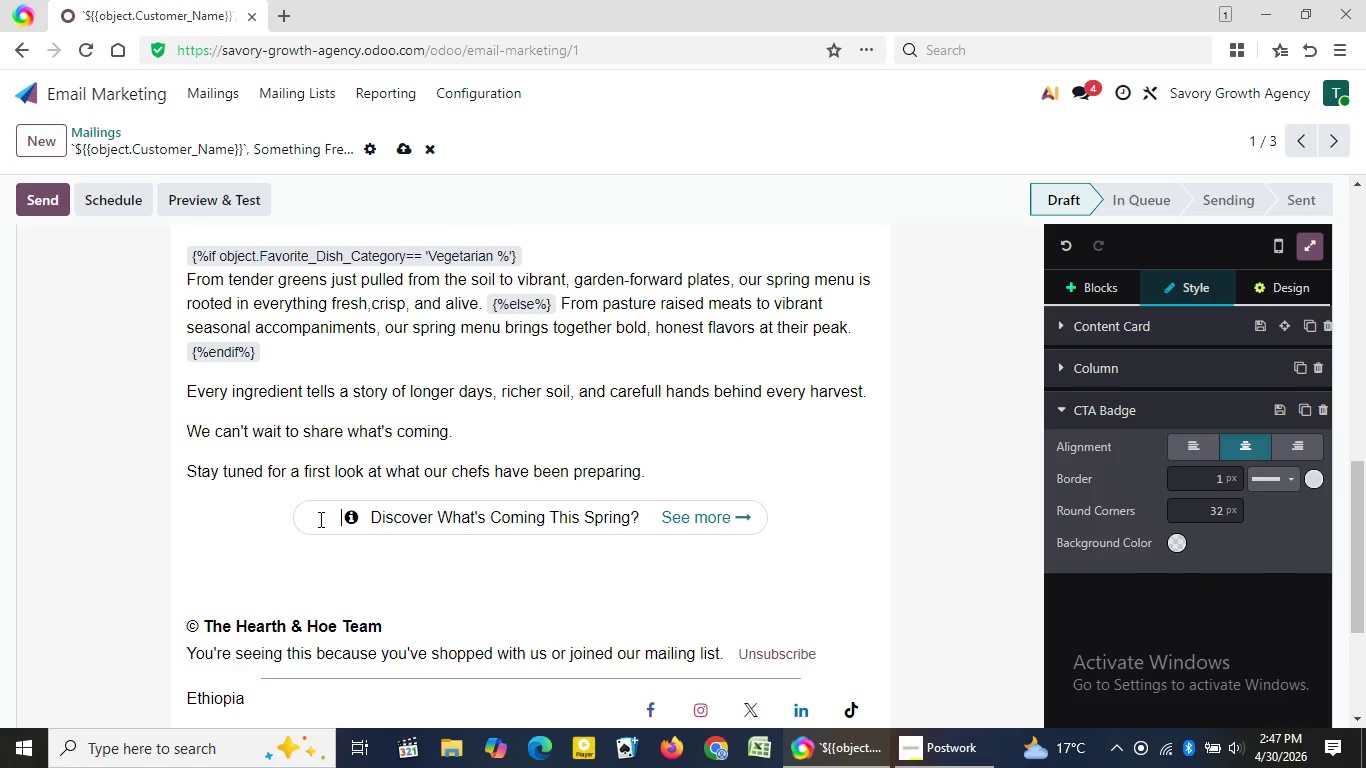 
key(Space)
 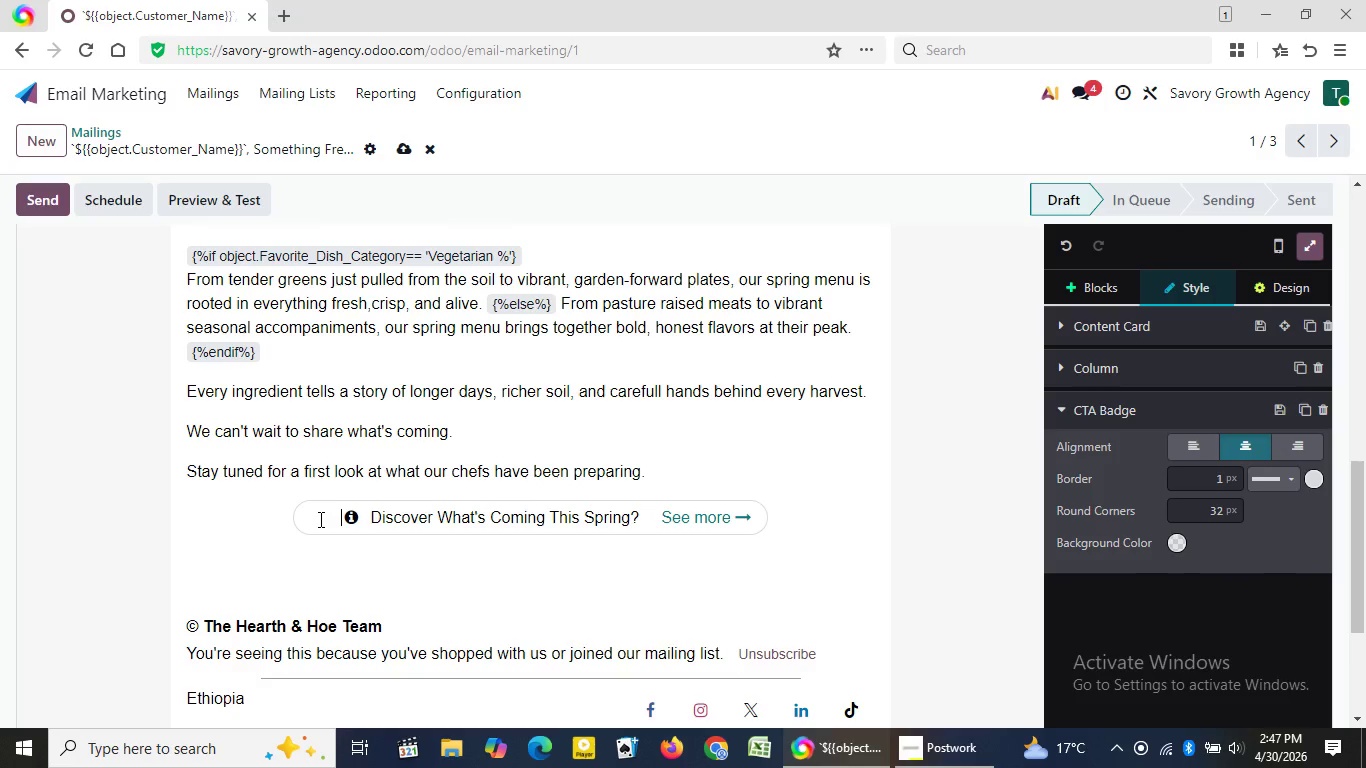 
key(Space)
 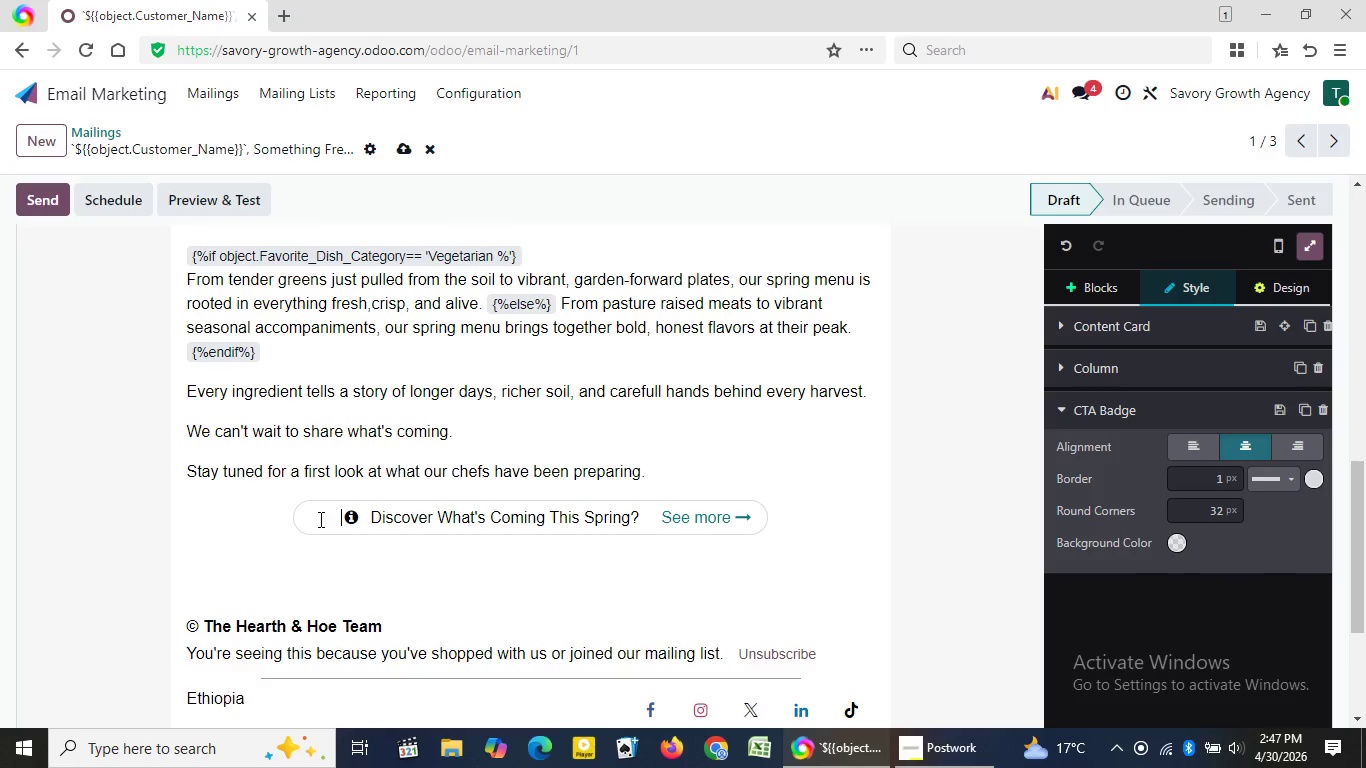 
key(Space)
 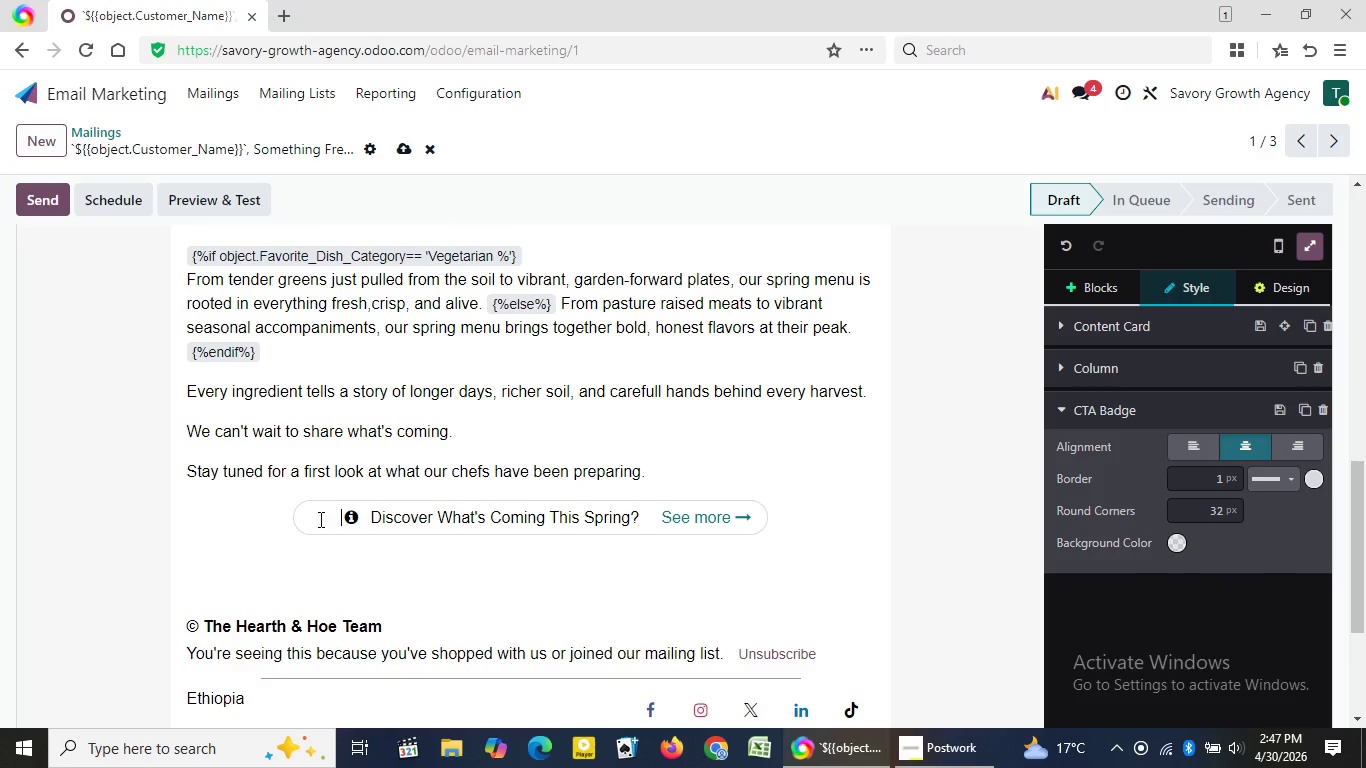 
key(Space)
 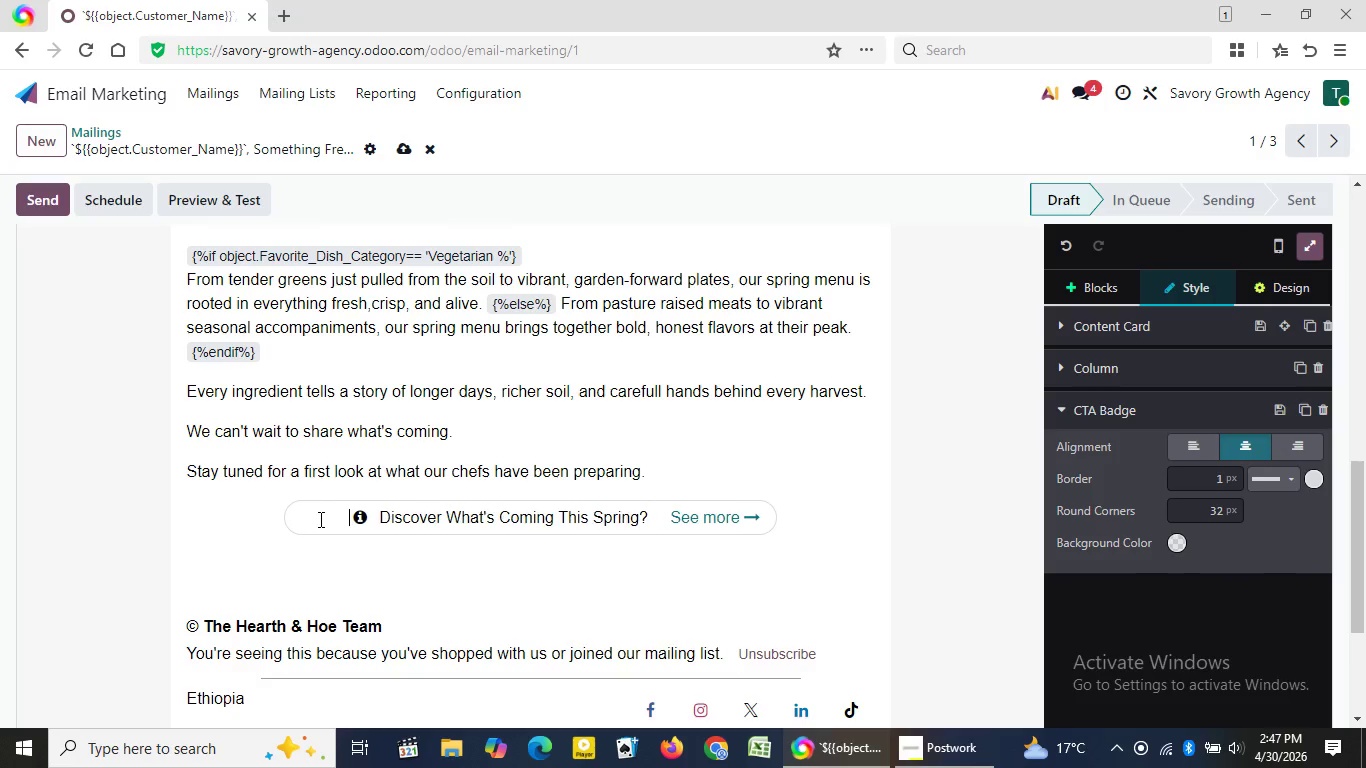 
key(Space)
 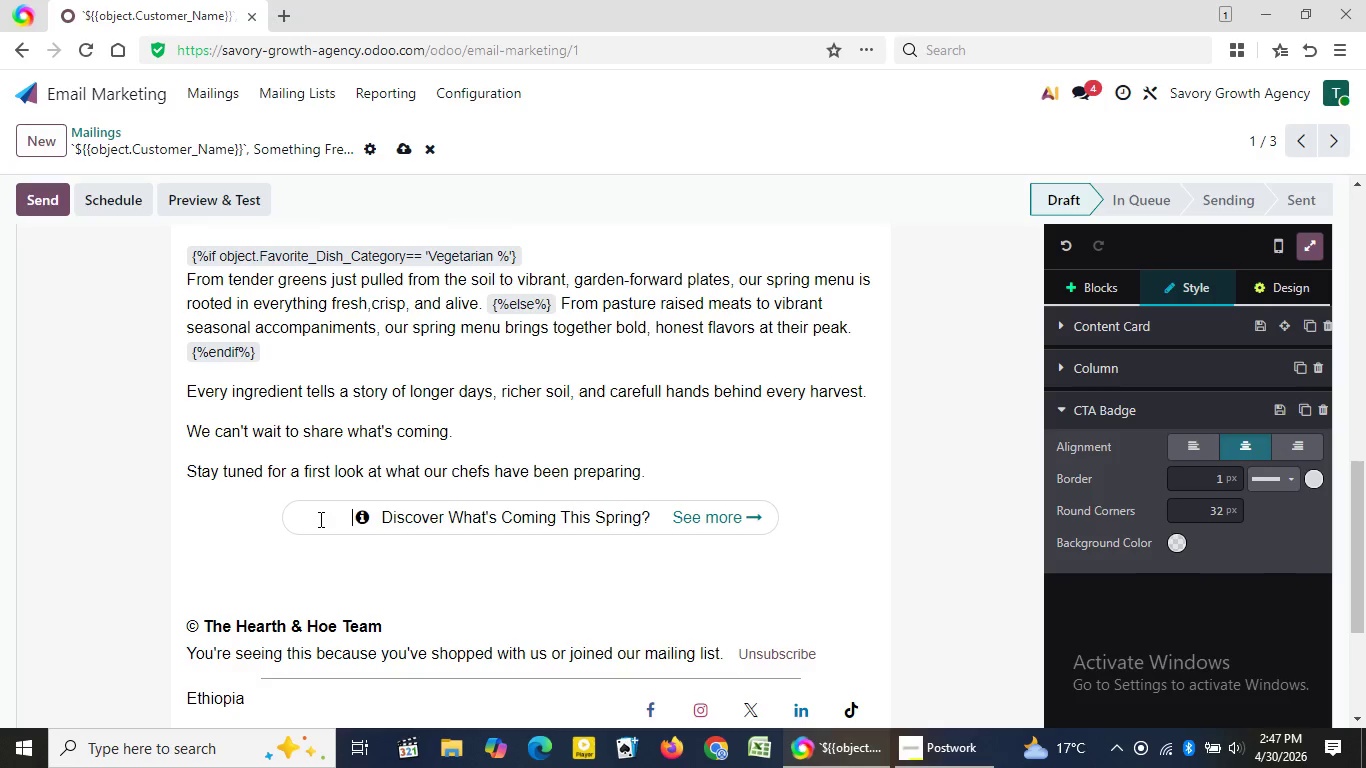 
key(Space)
 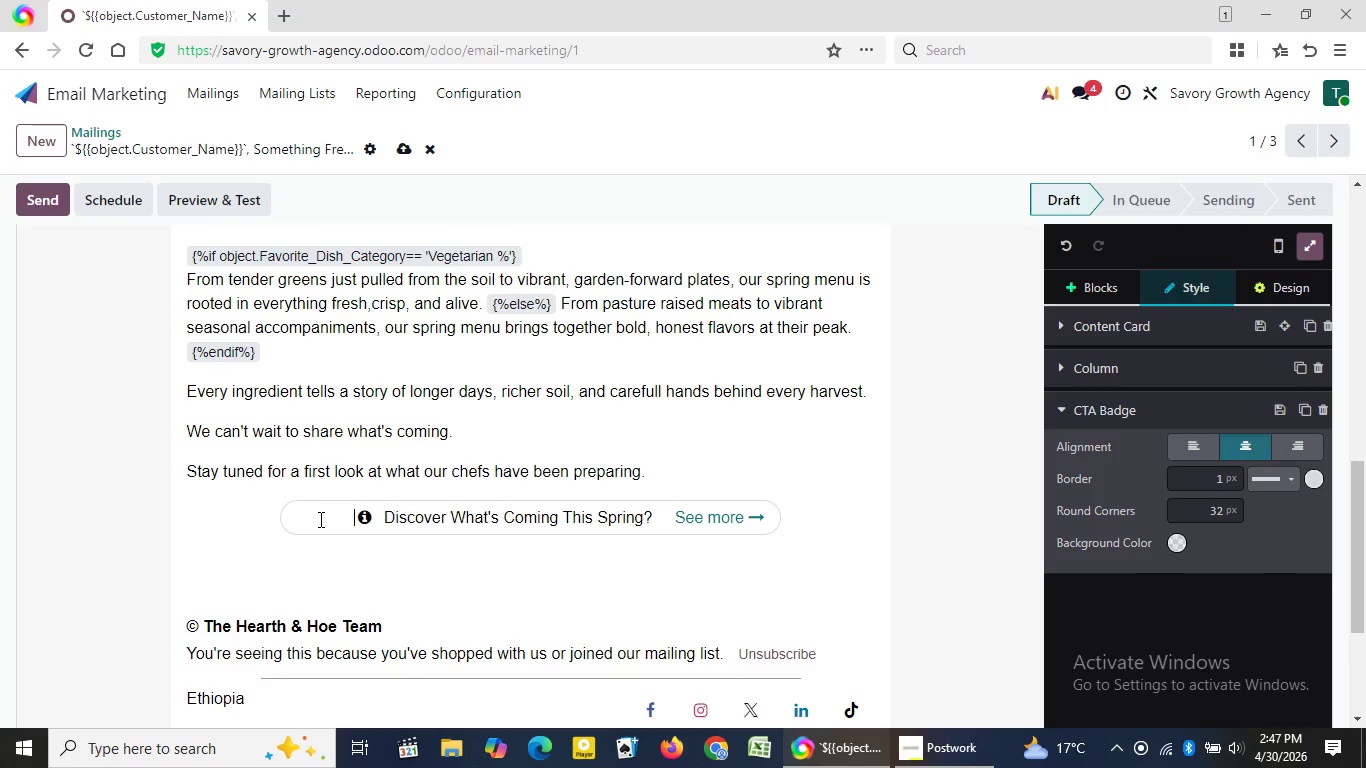 
key(Space)
 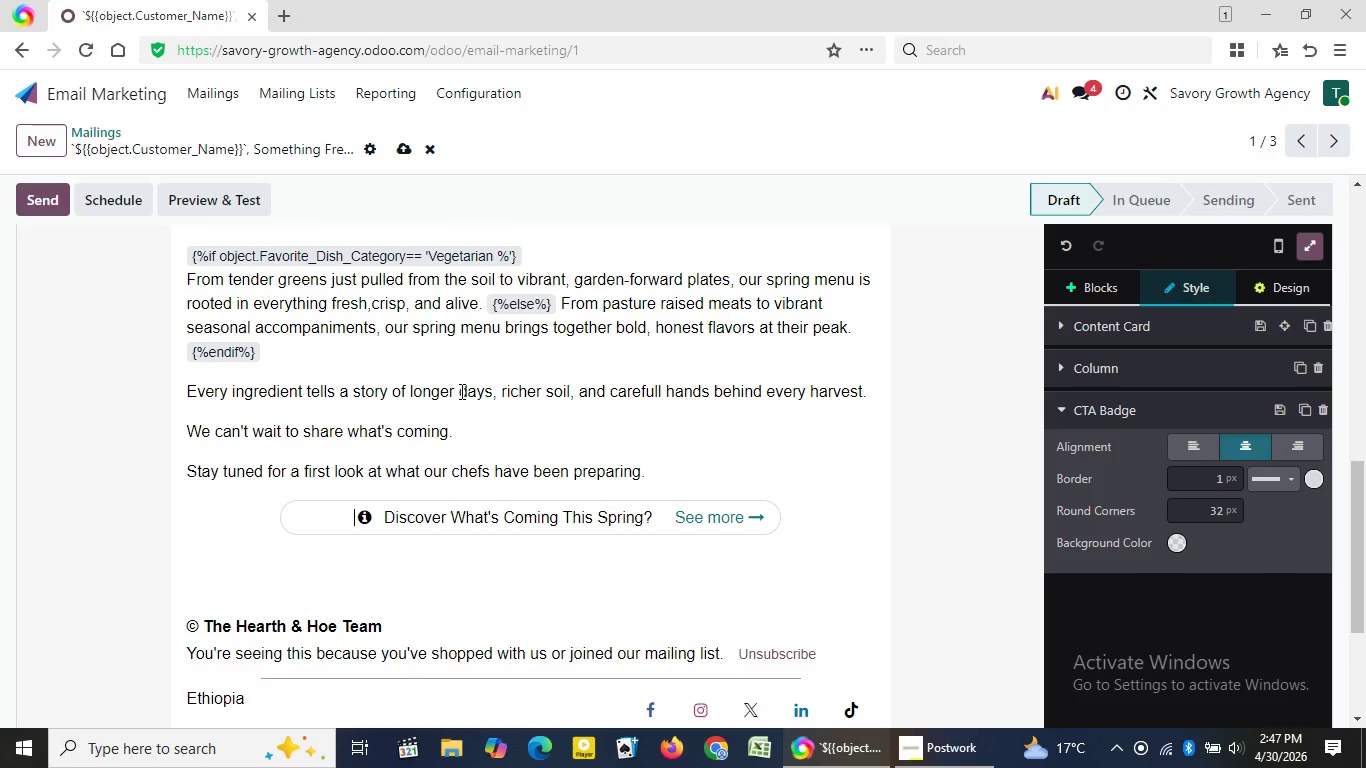 
key(Space)
 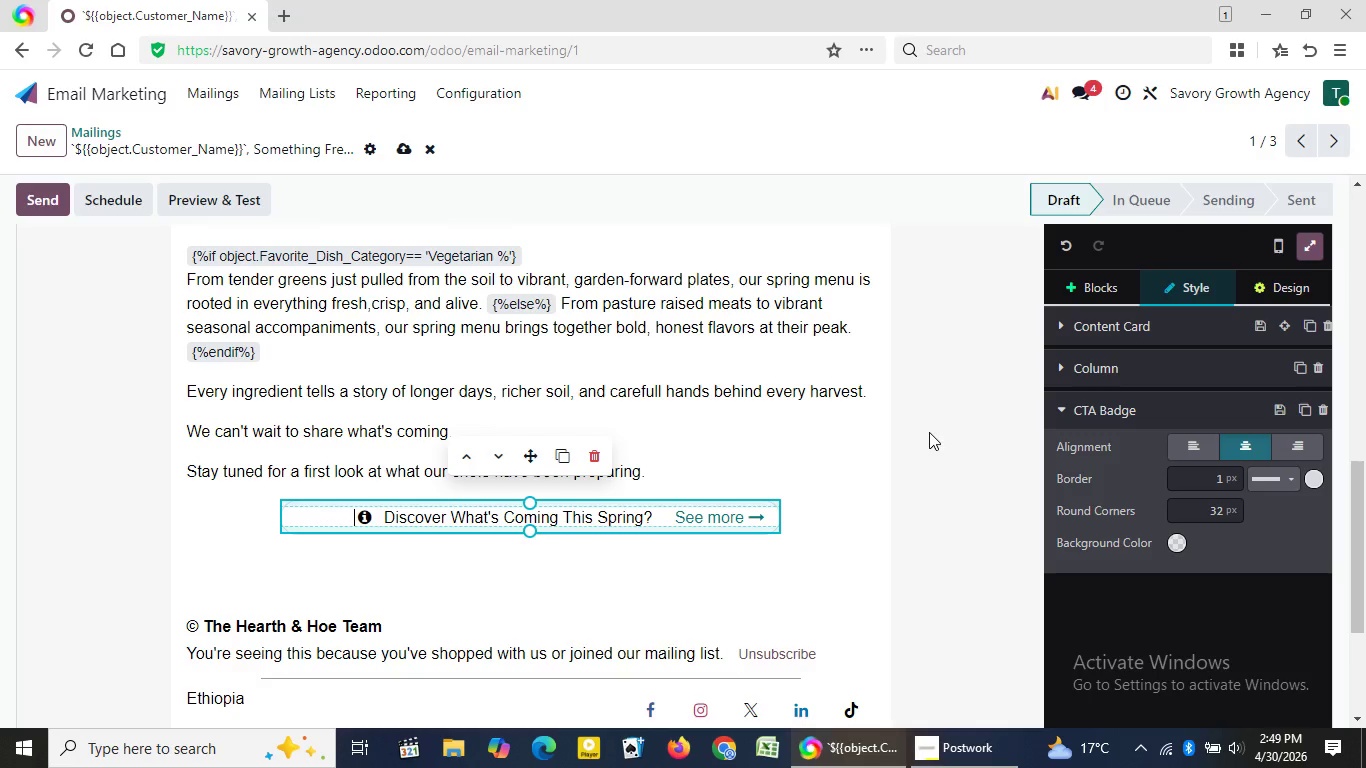 
wait(94.75)
 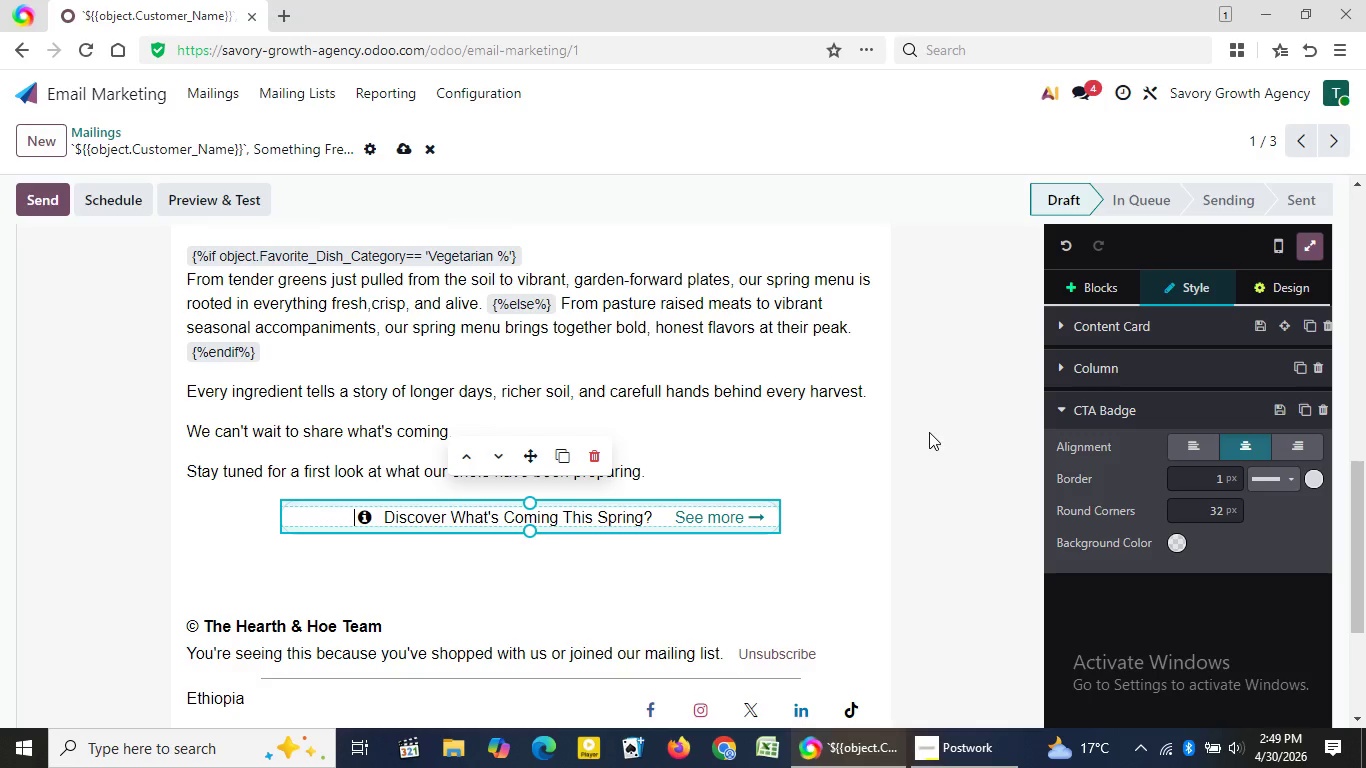 
left_click([448, 514])
 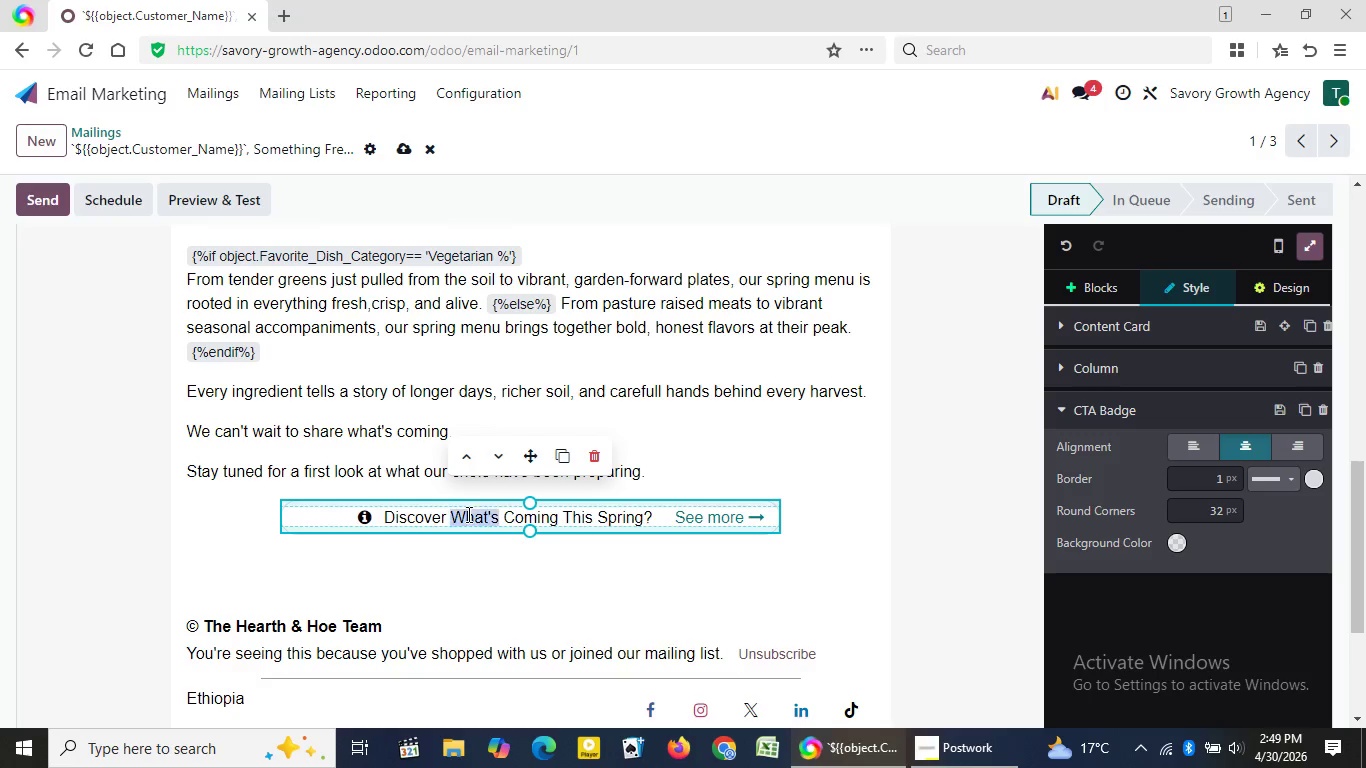 
double_click([467, 514])
 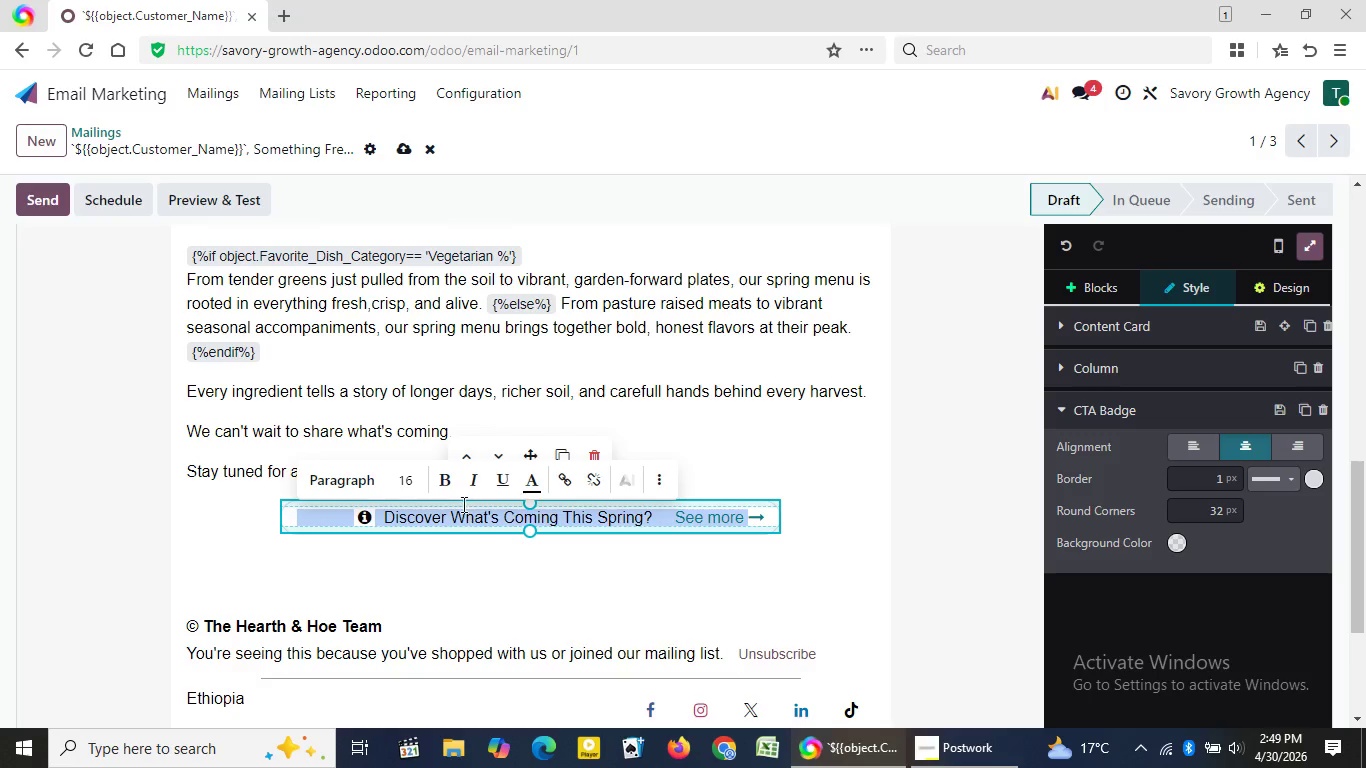 
triple_click([467, 514])
 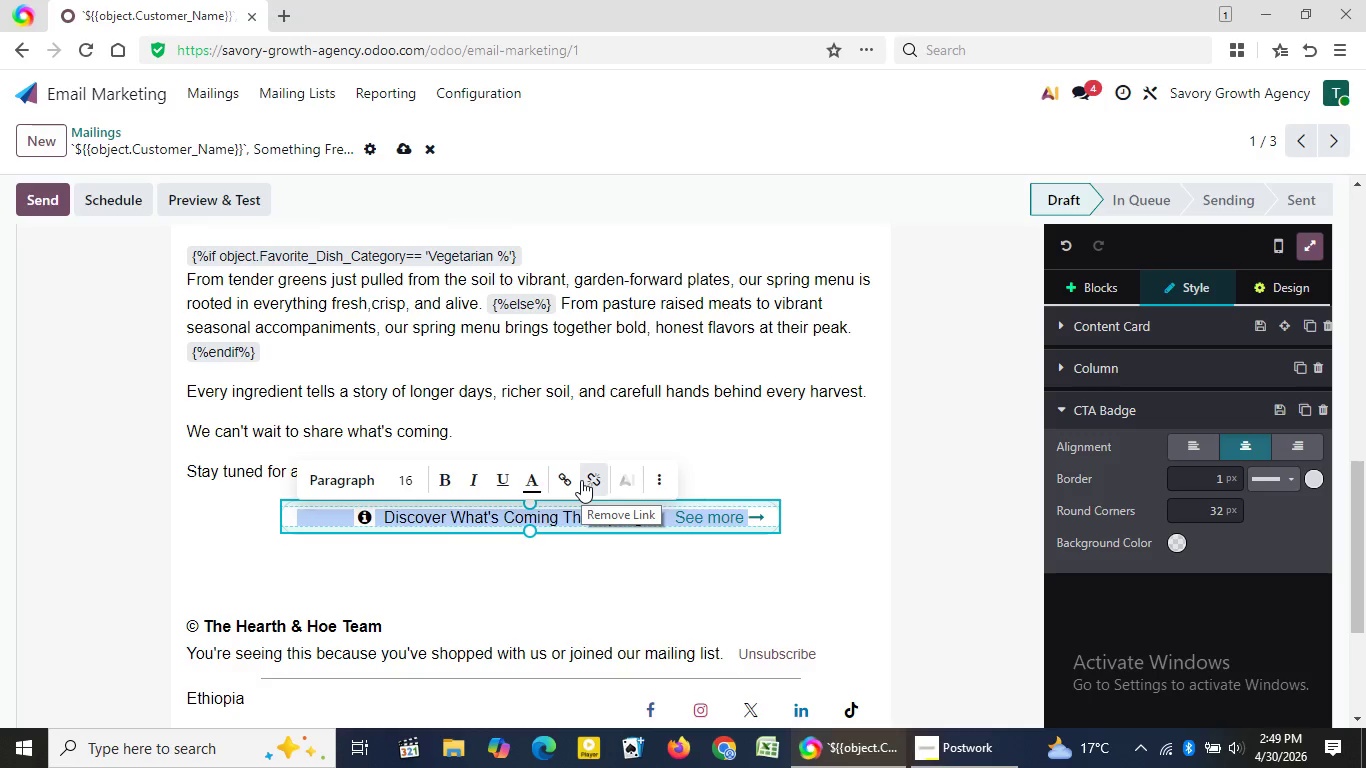 
wait(15.28)
 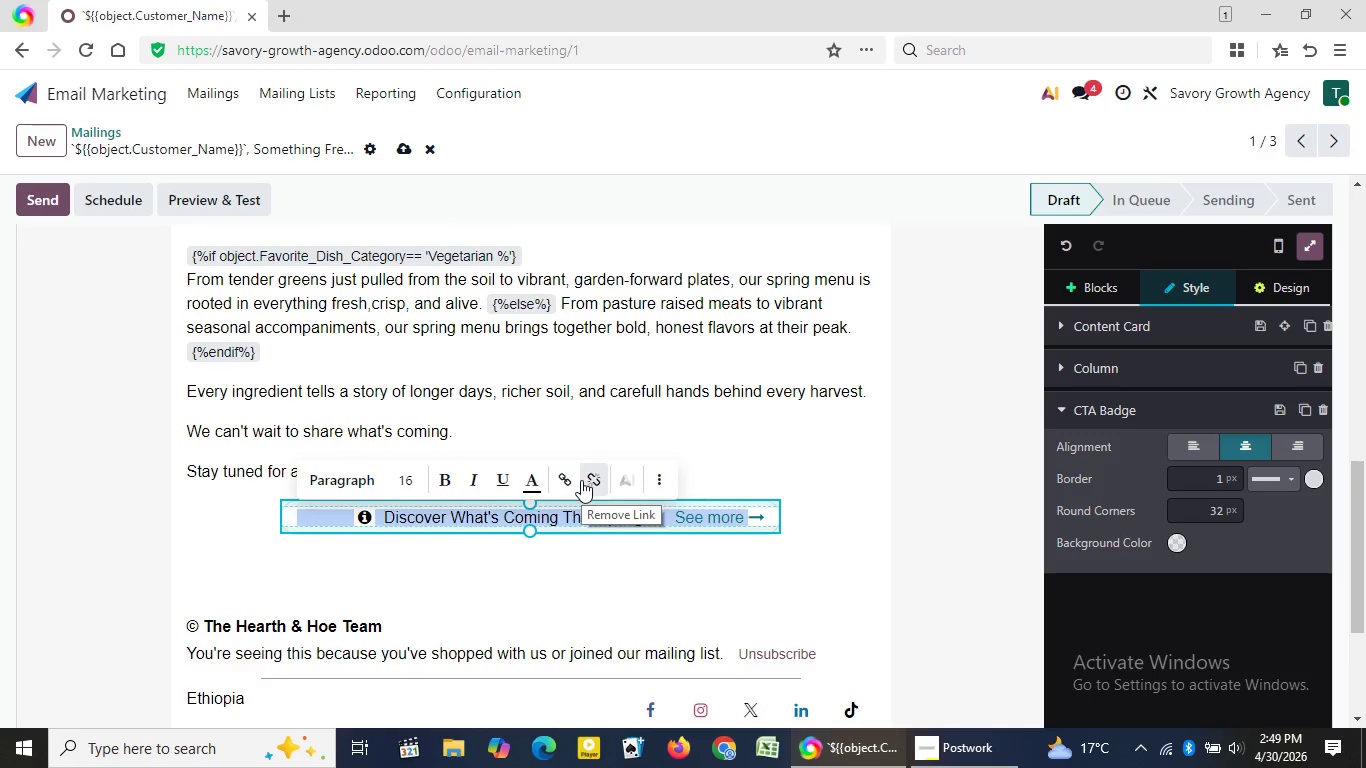 
left_click([1177, 541])
 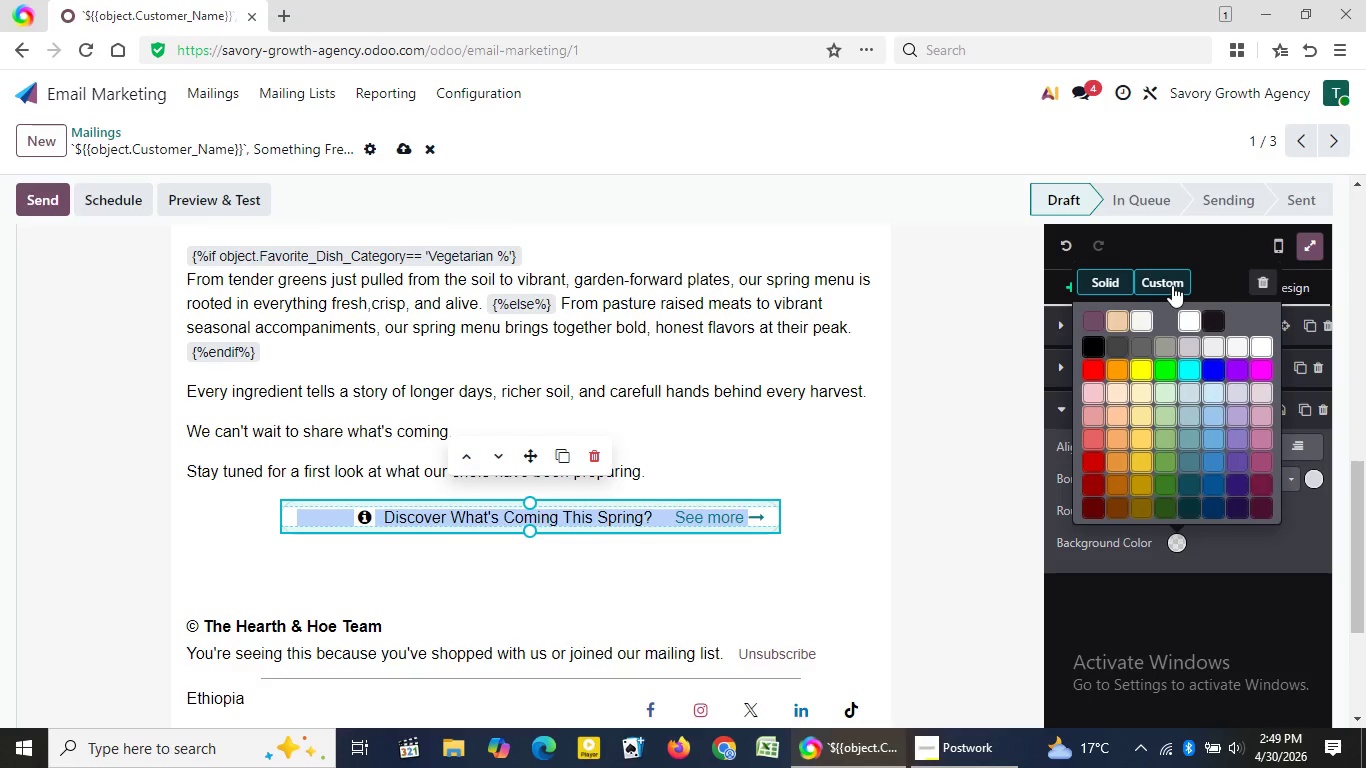 
left_click([1172, 285])
 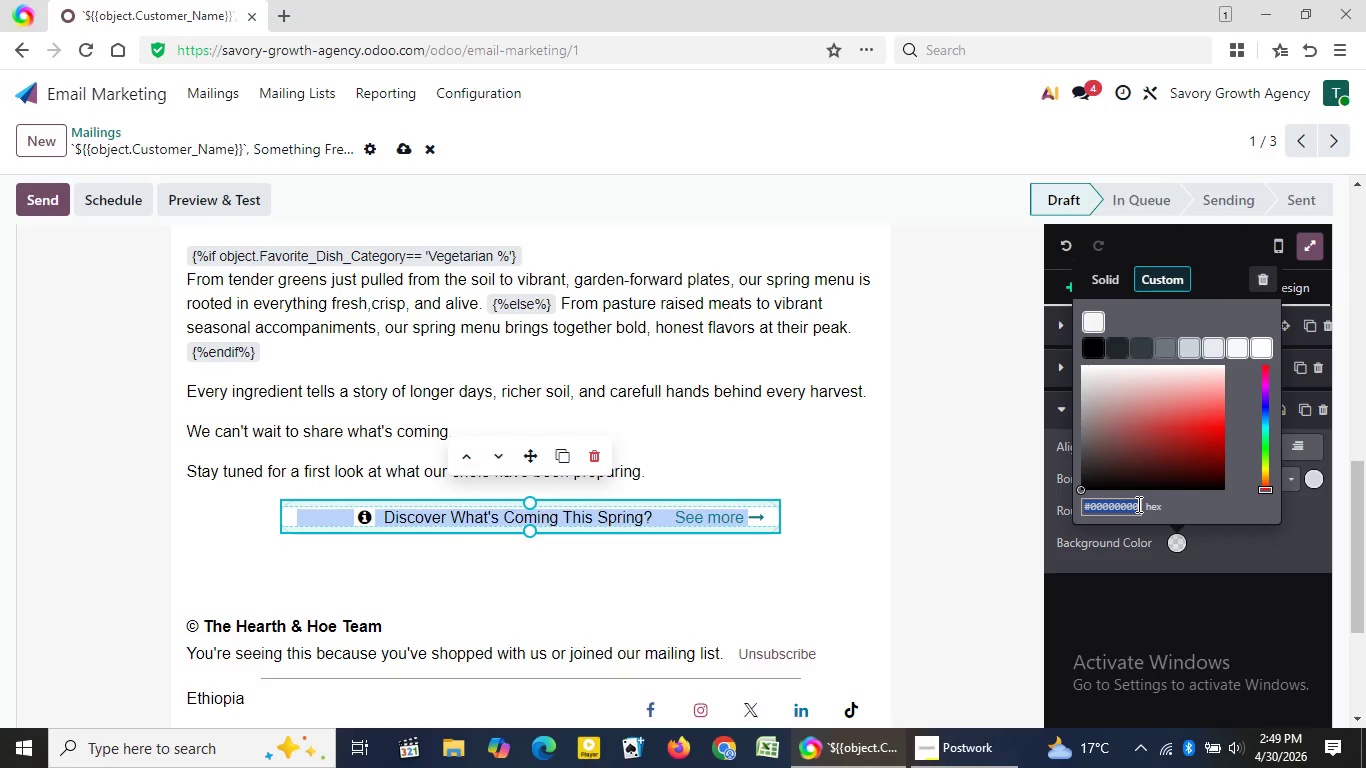 
left_click([1137, 504])
 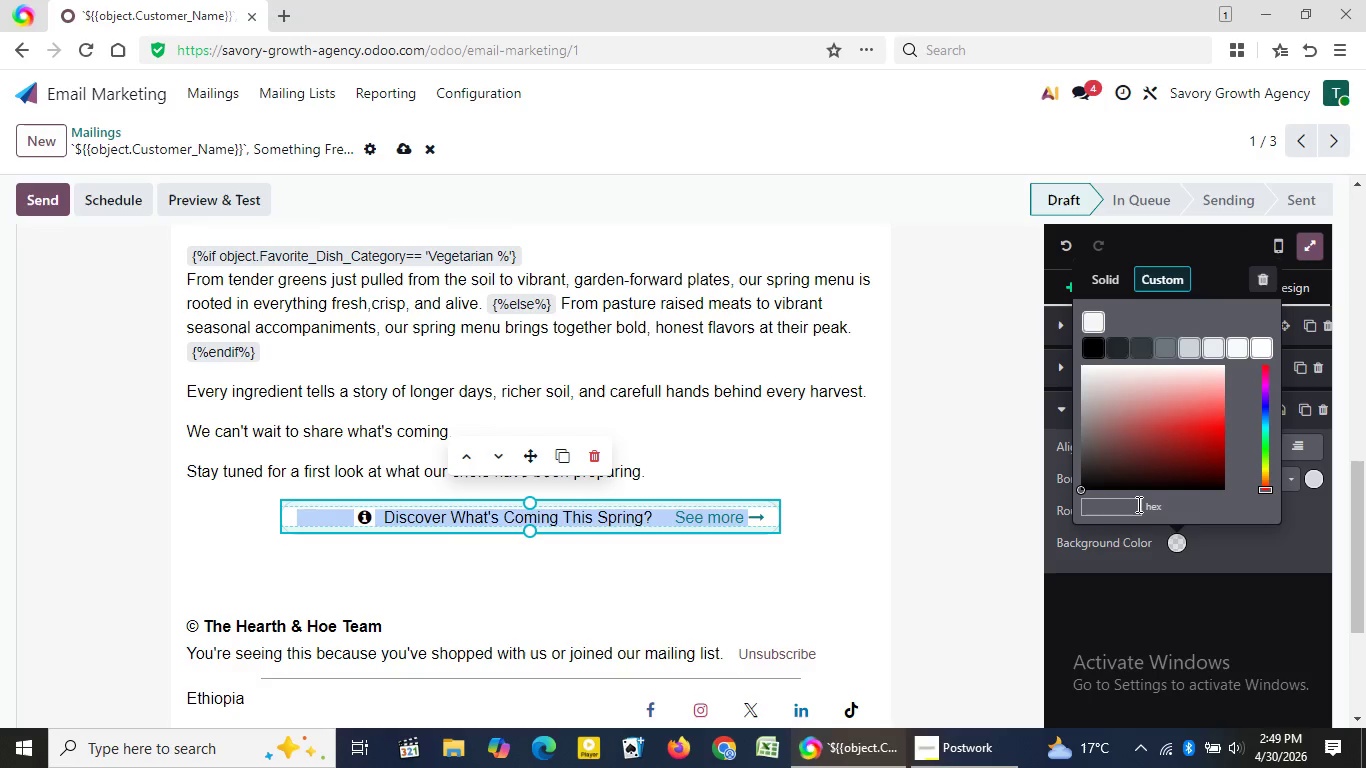 
key(Backspace)
 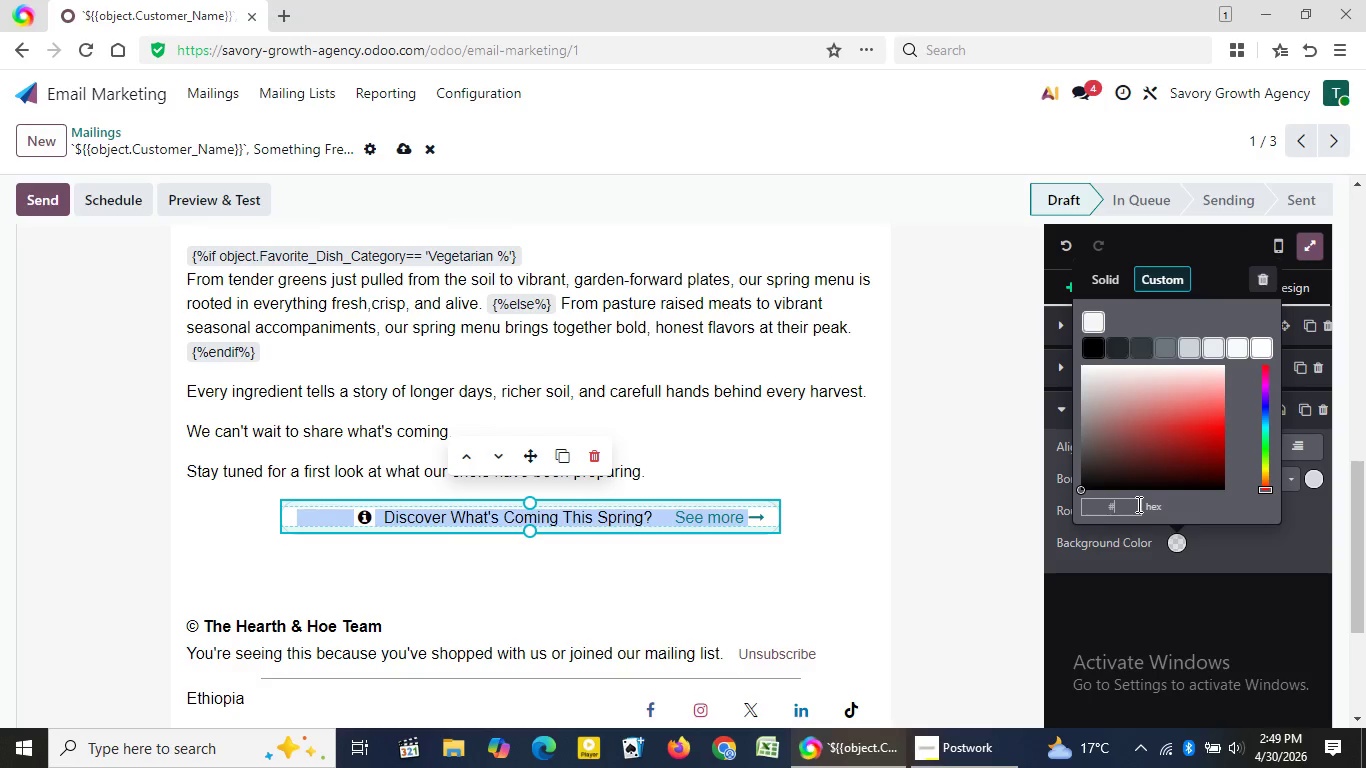 
key(Shift+3)
 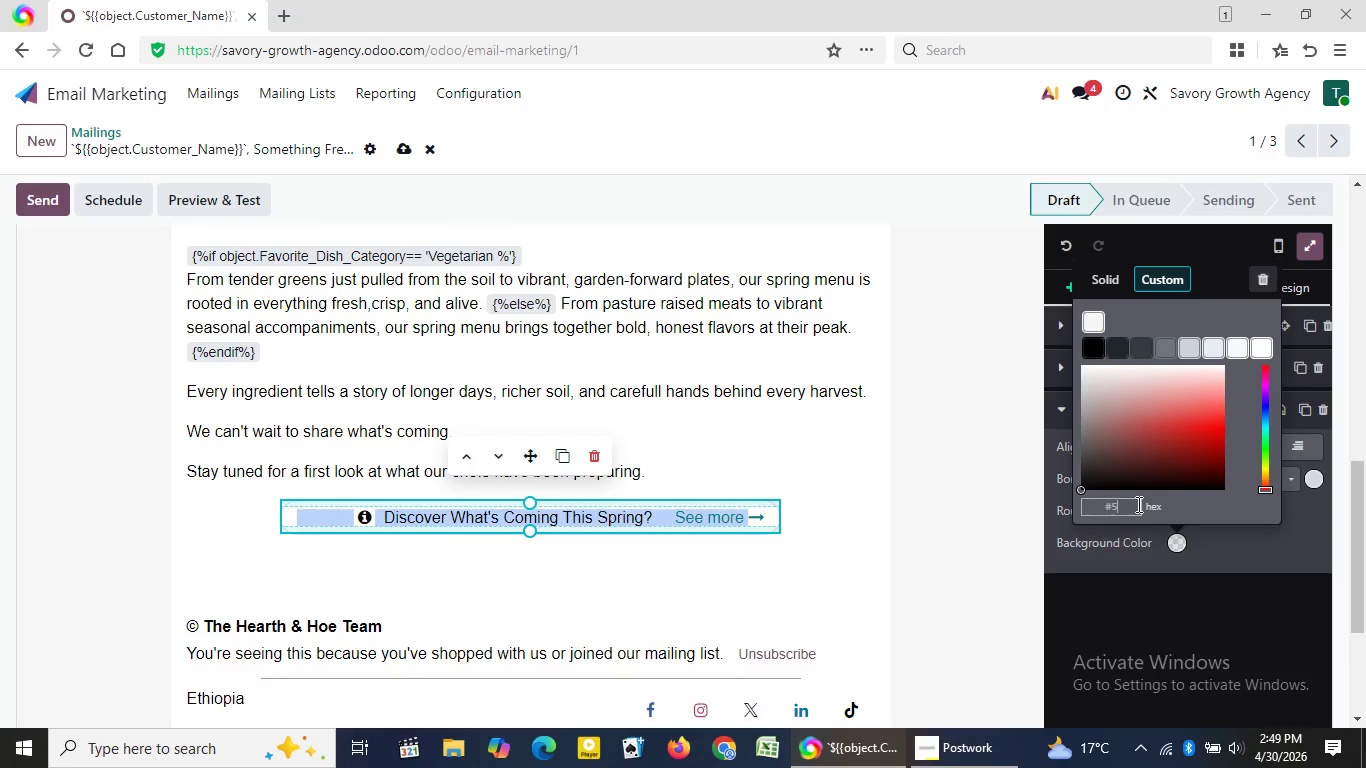 
key(Numpad5)
 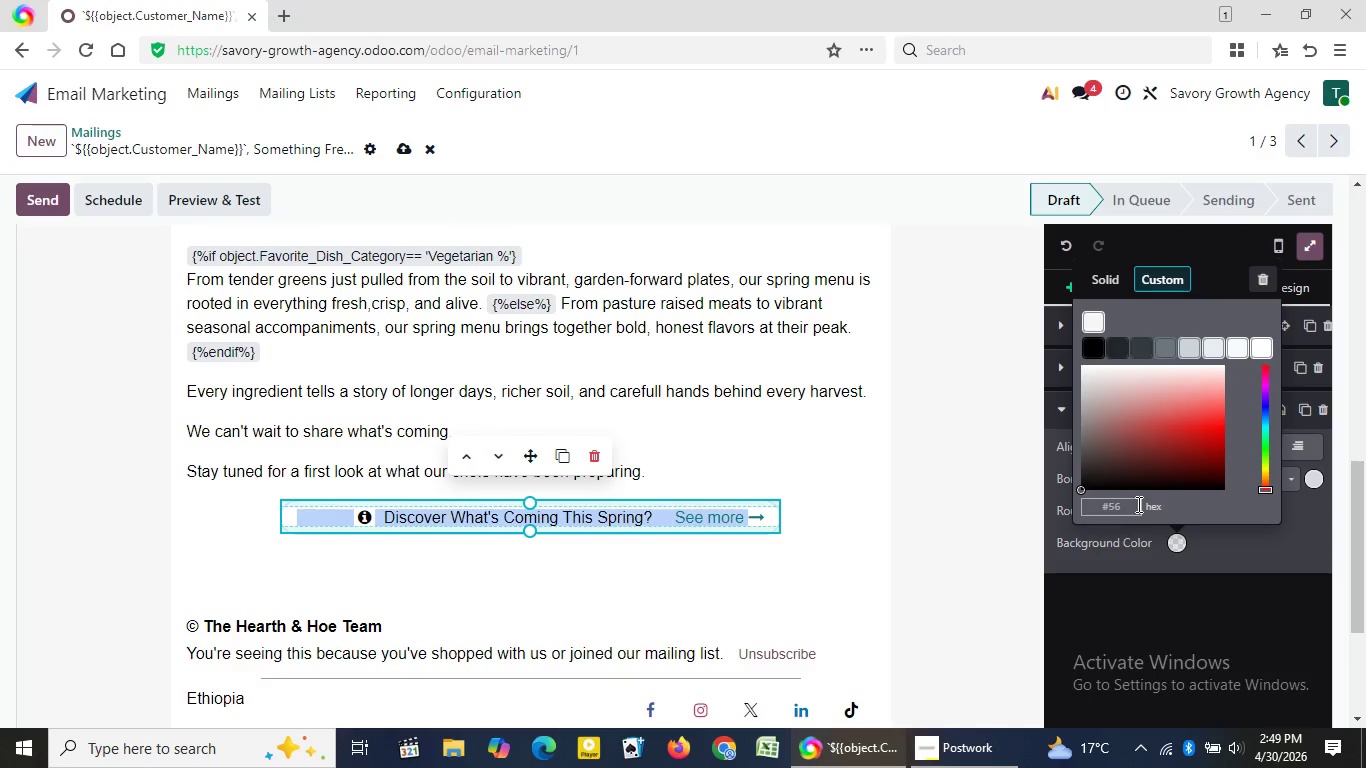 
key(Numpad6)
 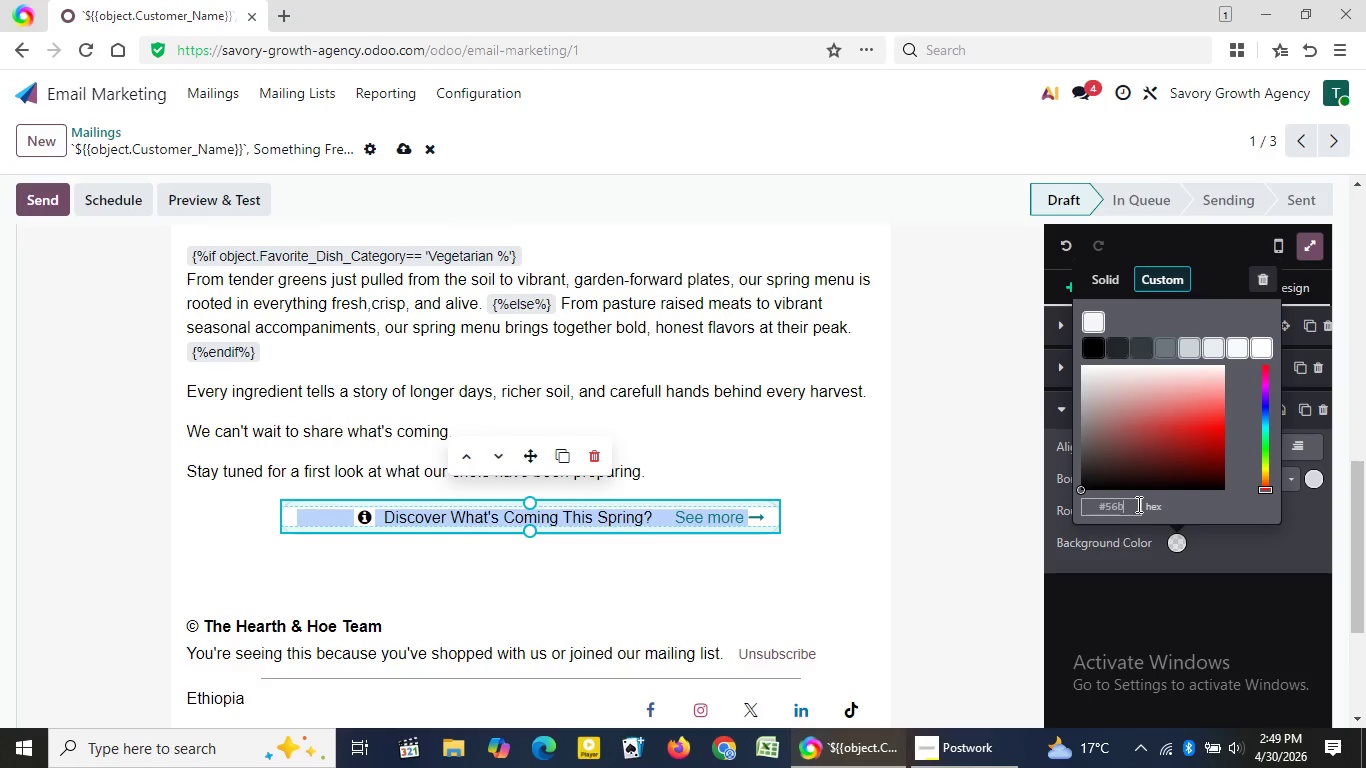 
key(B)
 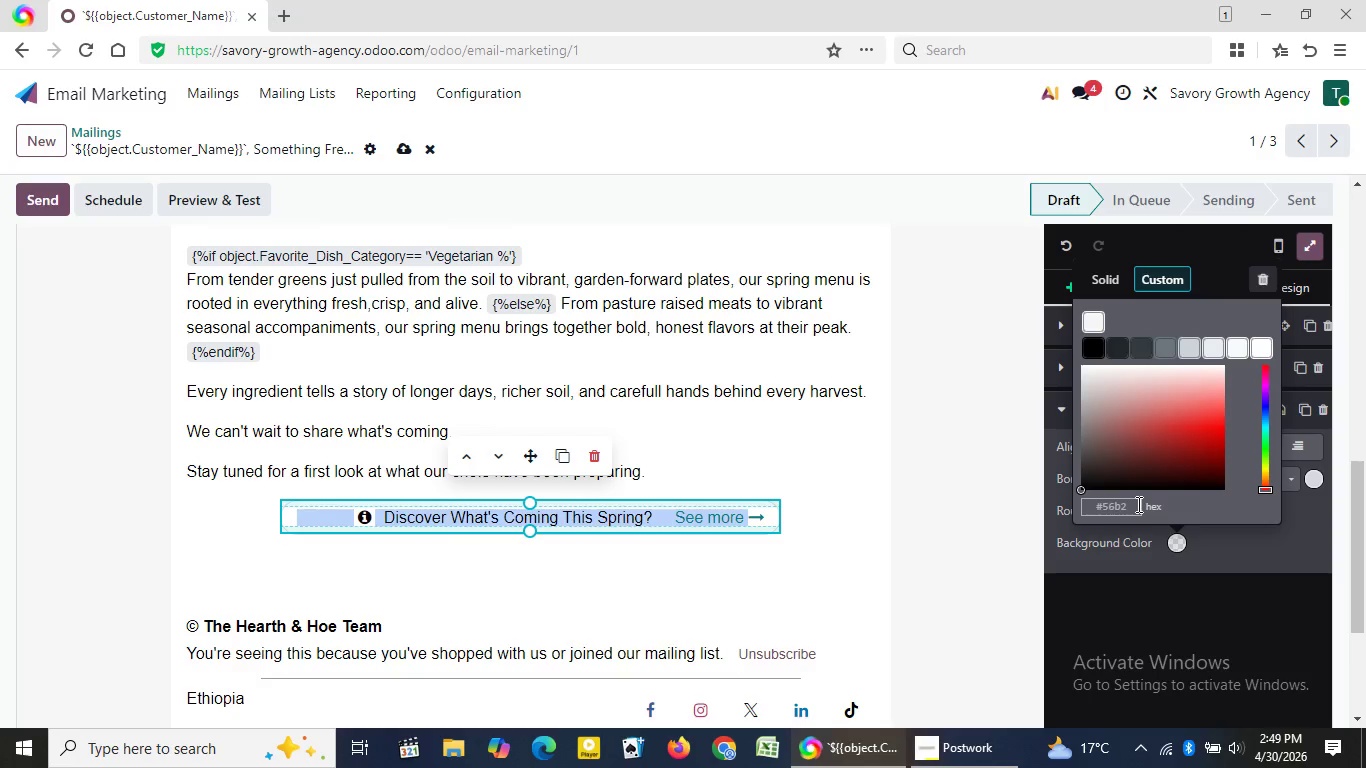 
key(Numpad2)
 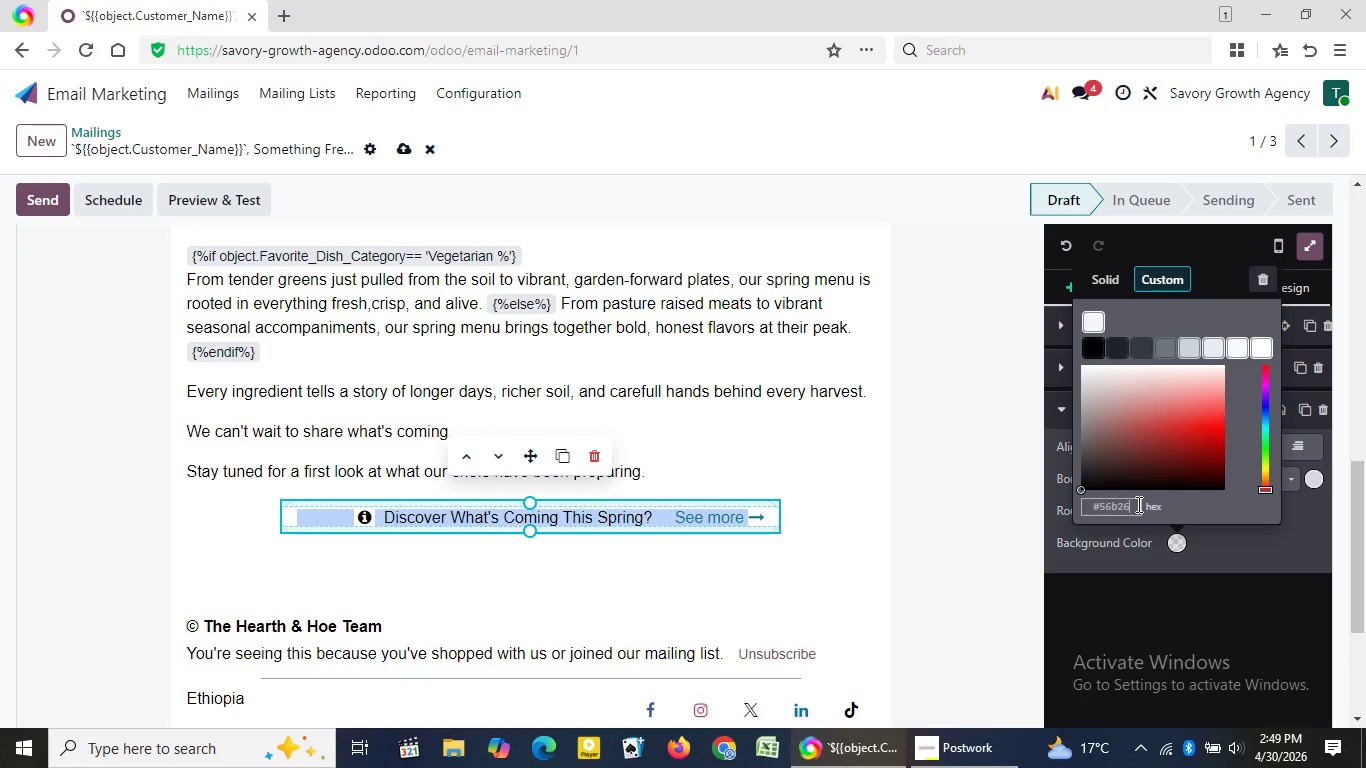 
key(Numpad6)
 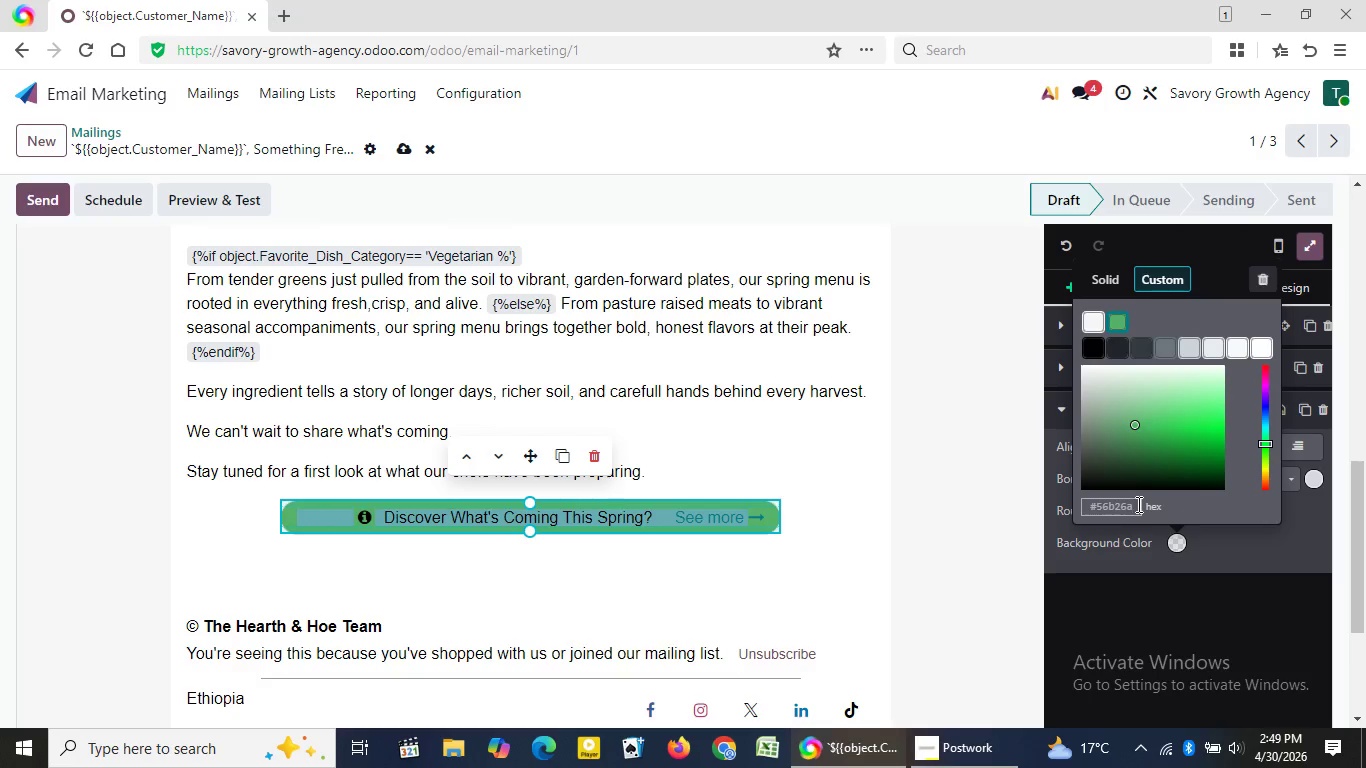 
key(A)
 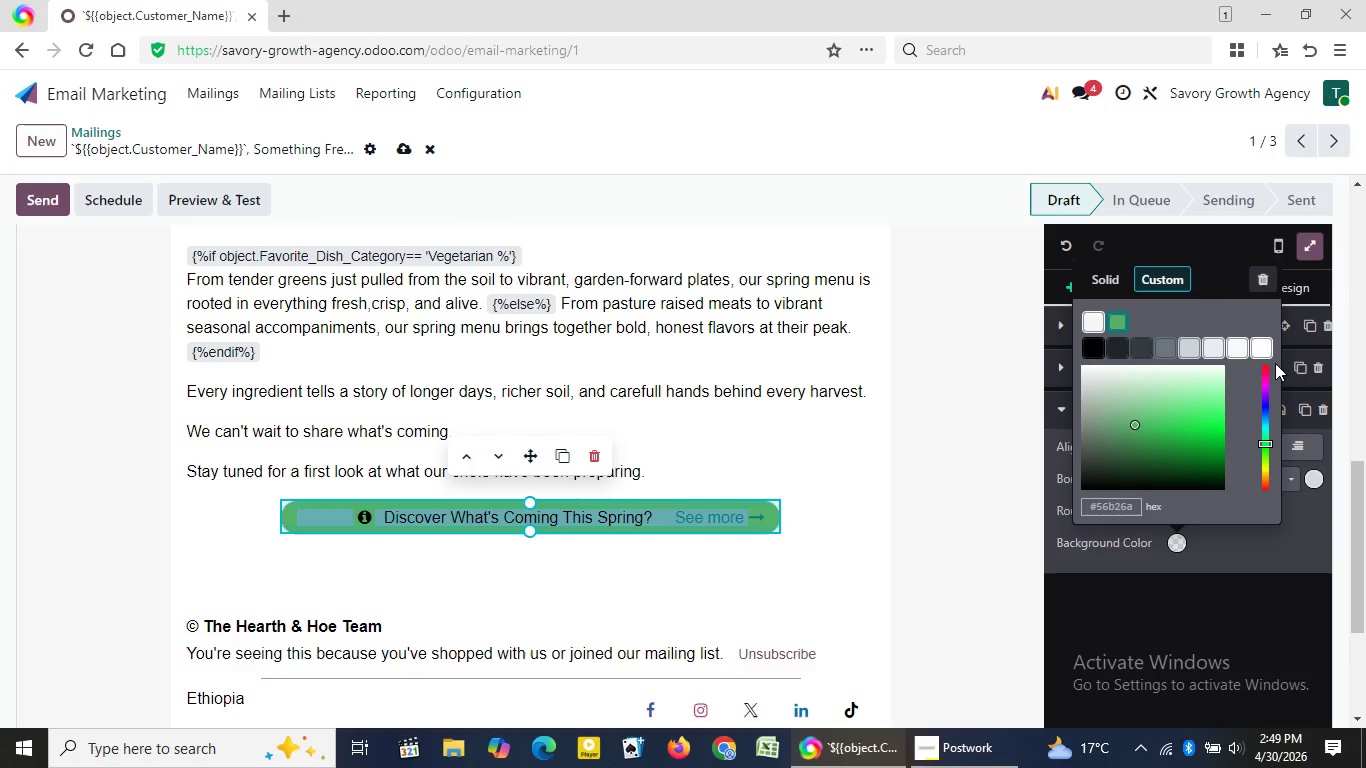 
wait(7.03)
 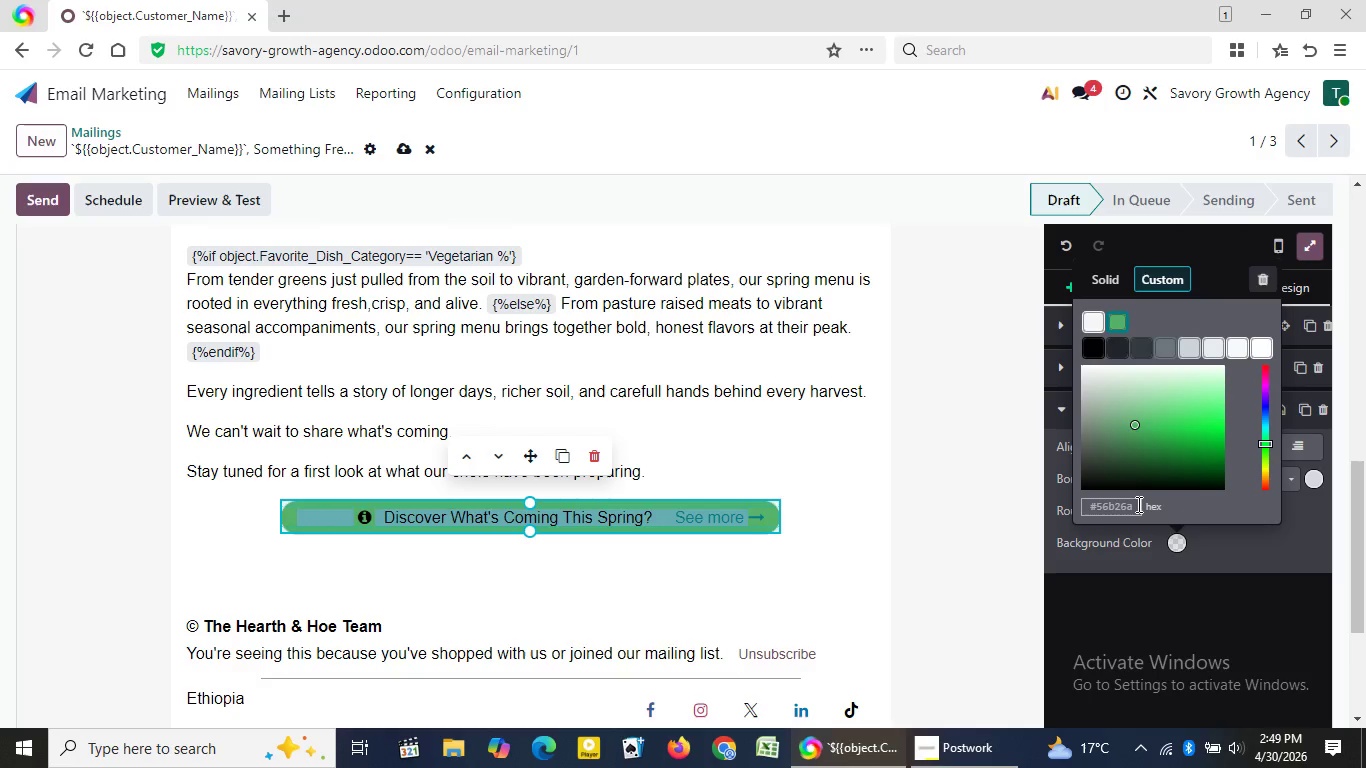 
left_click([778, 319])
 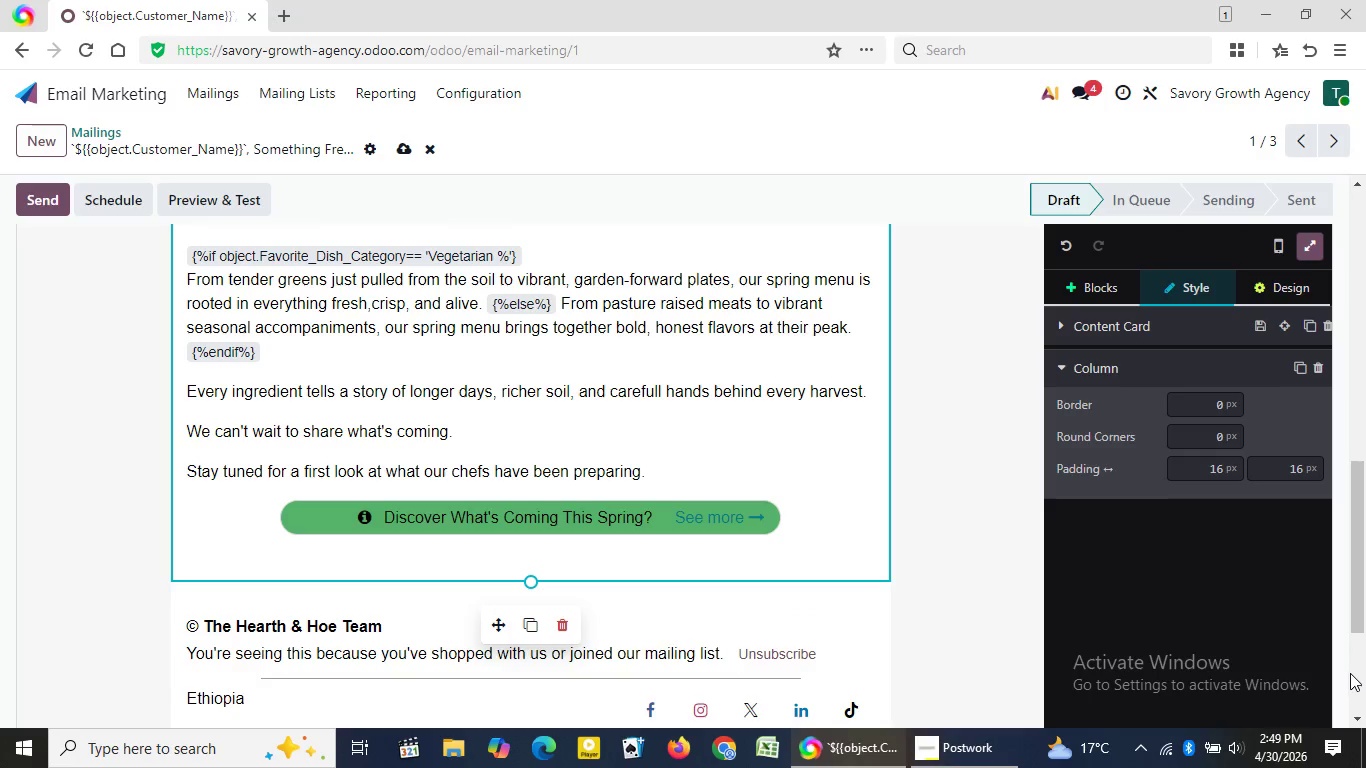 
wait(7.09)
 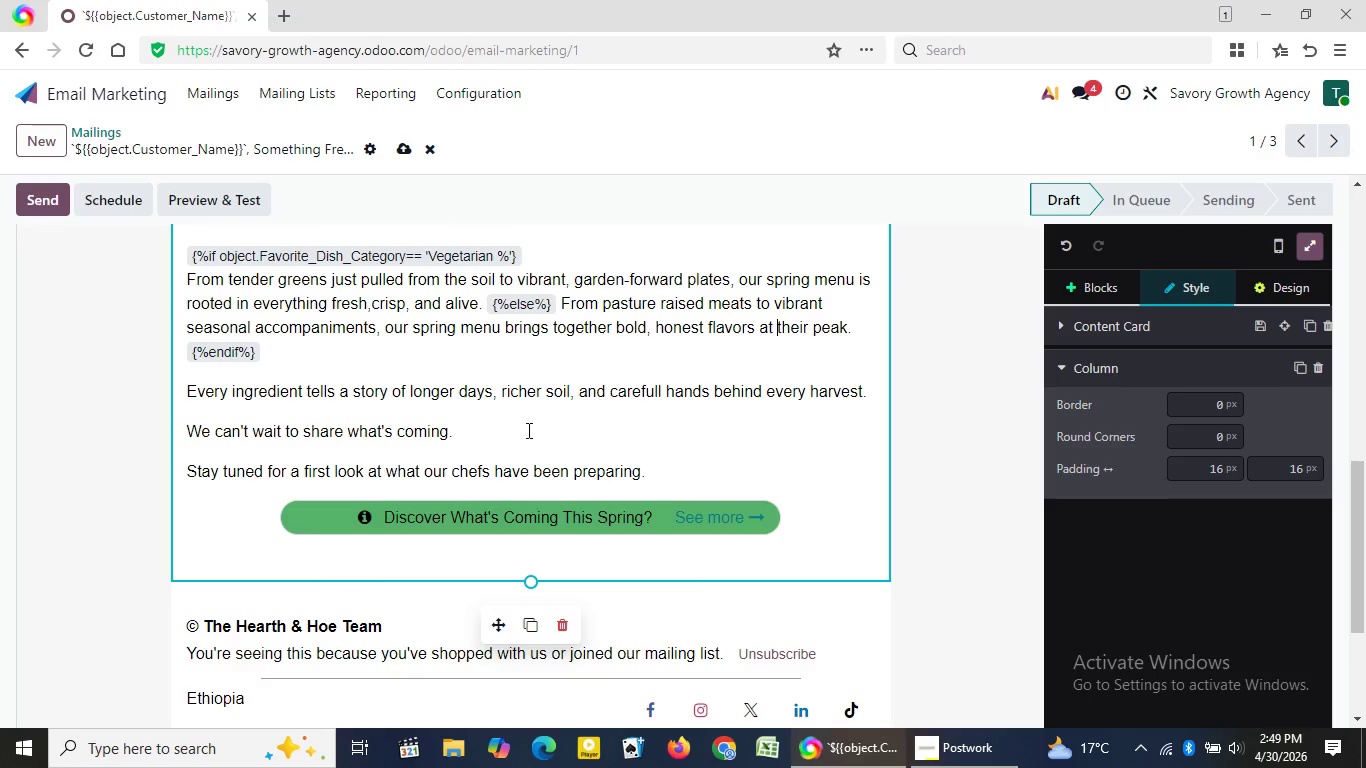 
left_click([1357, 660])
 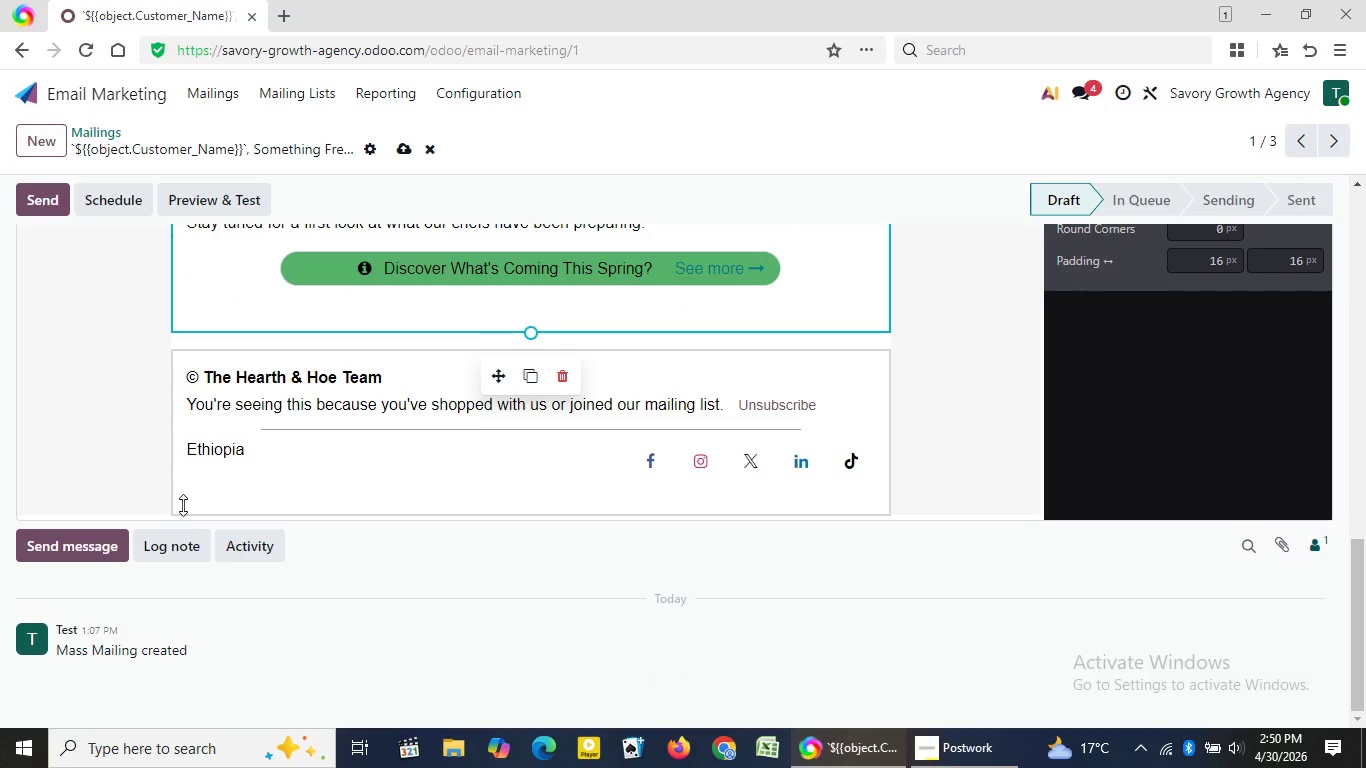 
left_click([183, 505])
 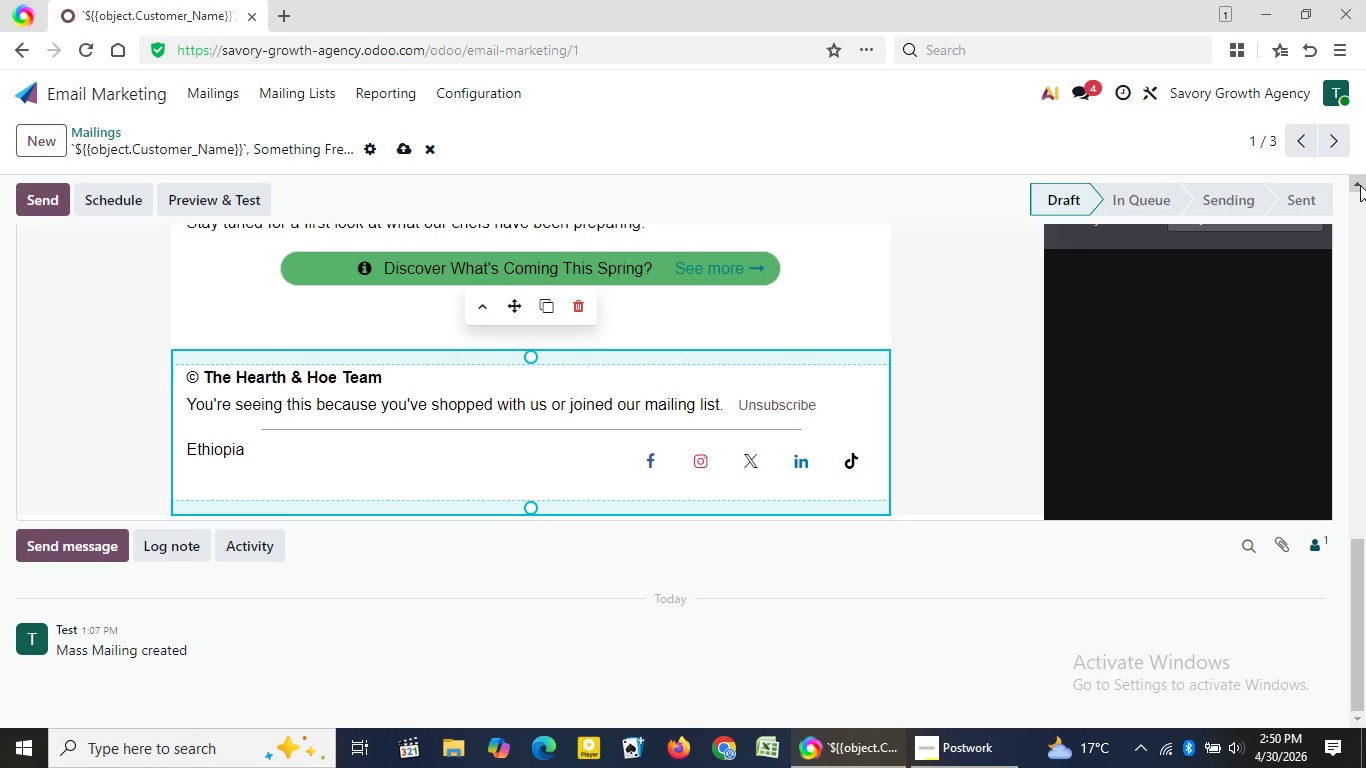 
left_click([1360, 185])
 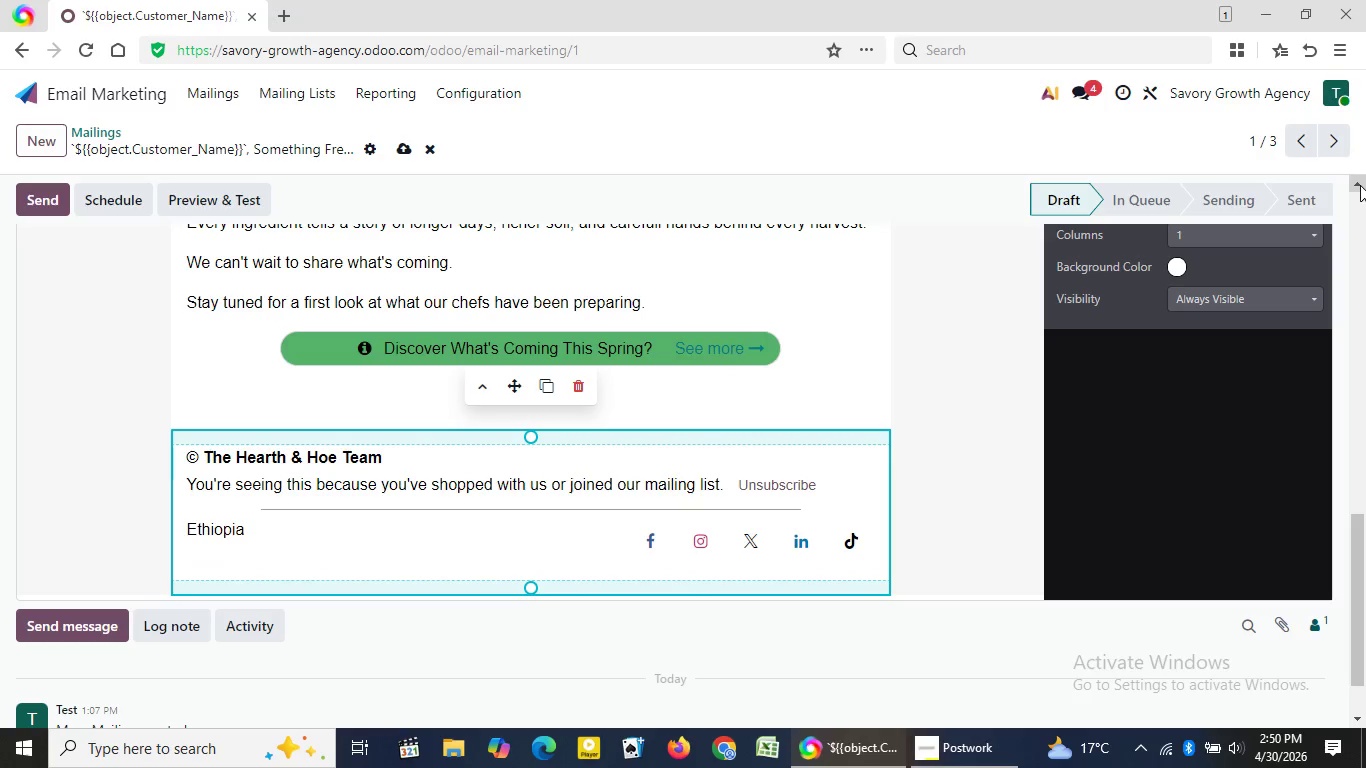 
left_click([1360, 185])
 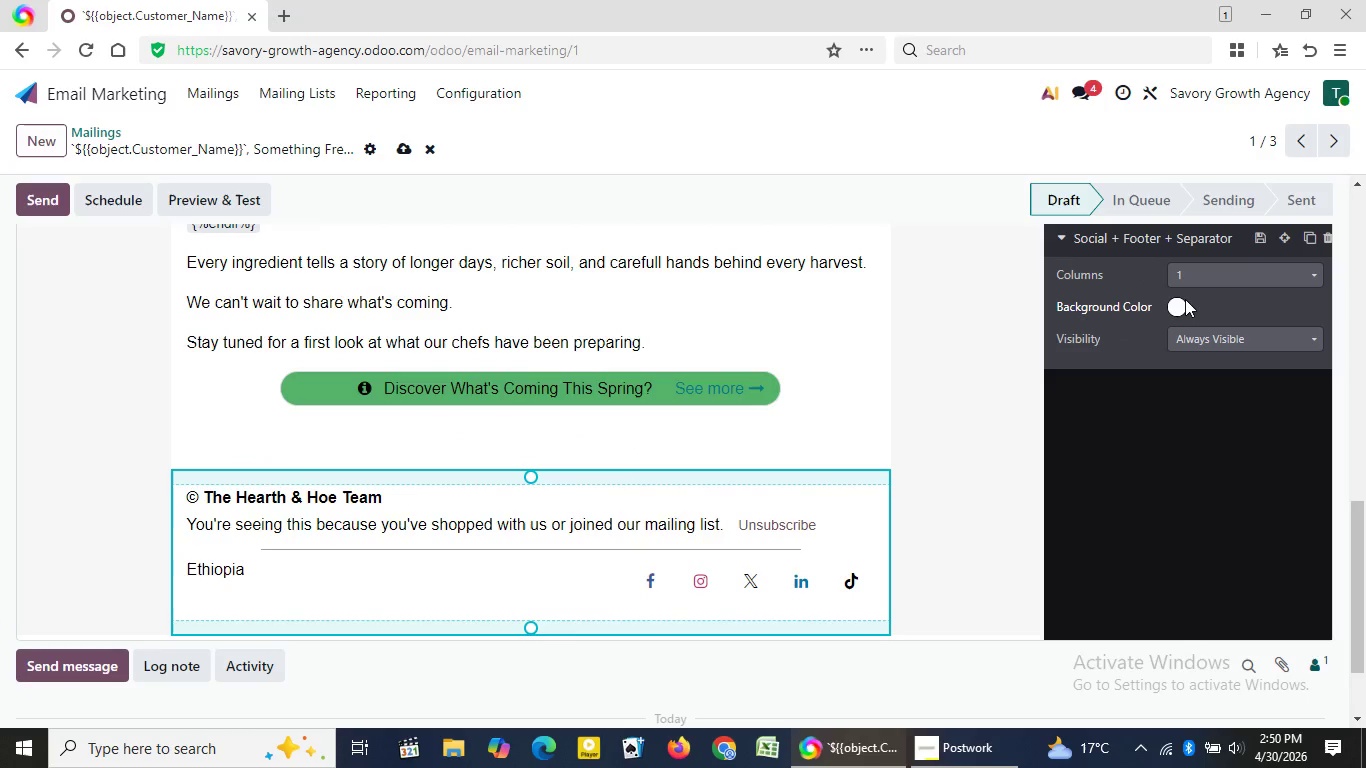 
left_click([1360, 185])
 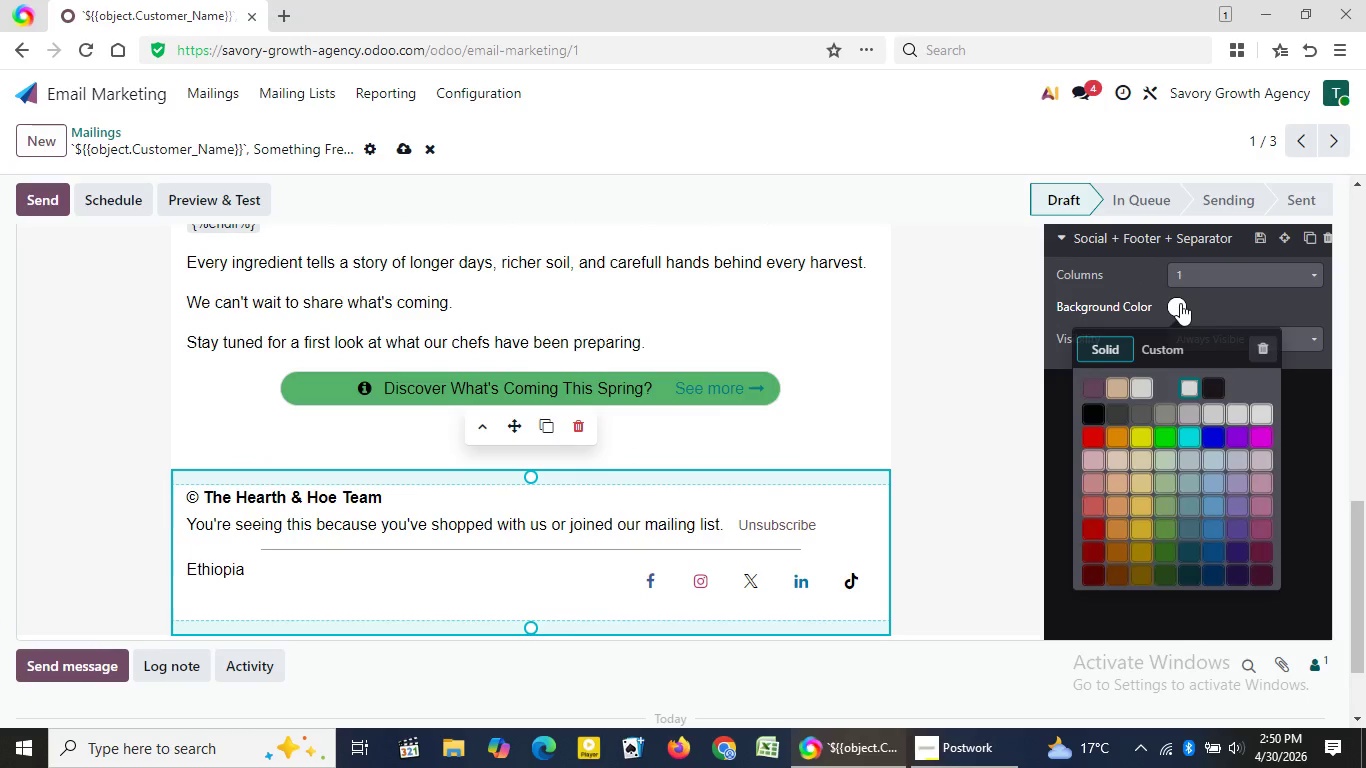 
left_click([1180, 303])
 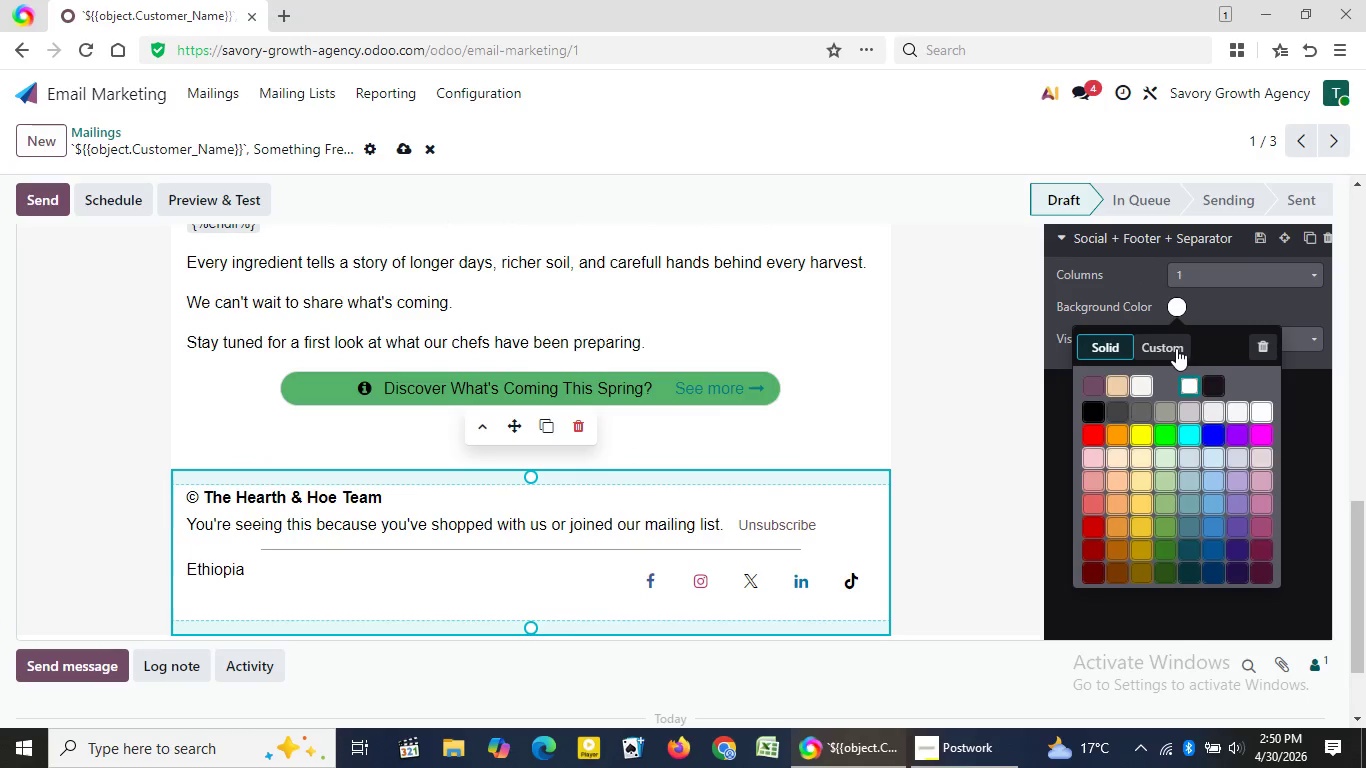 
left_click([1175, 348])
 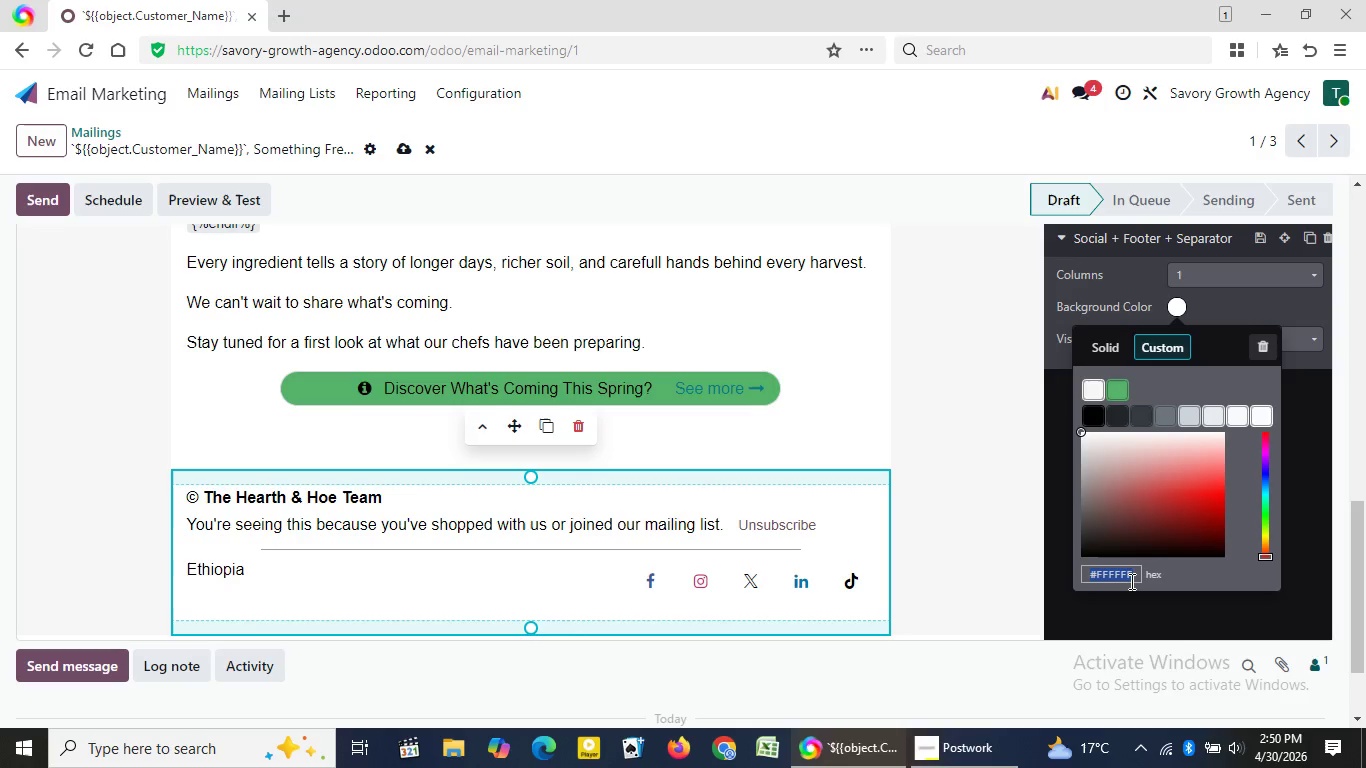 
left_click([1130, 581])
 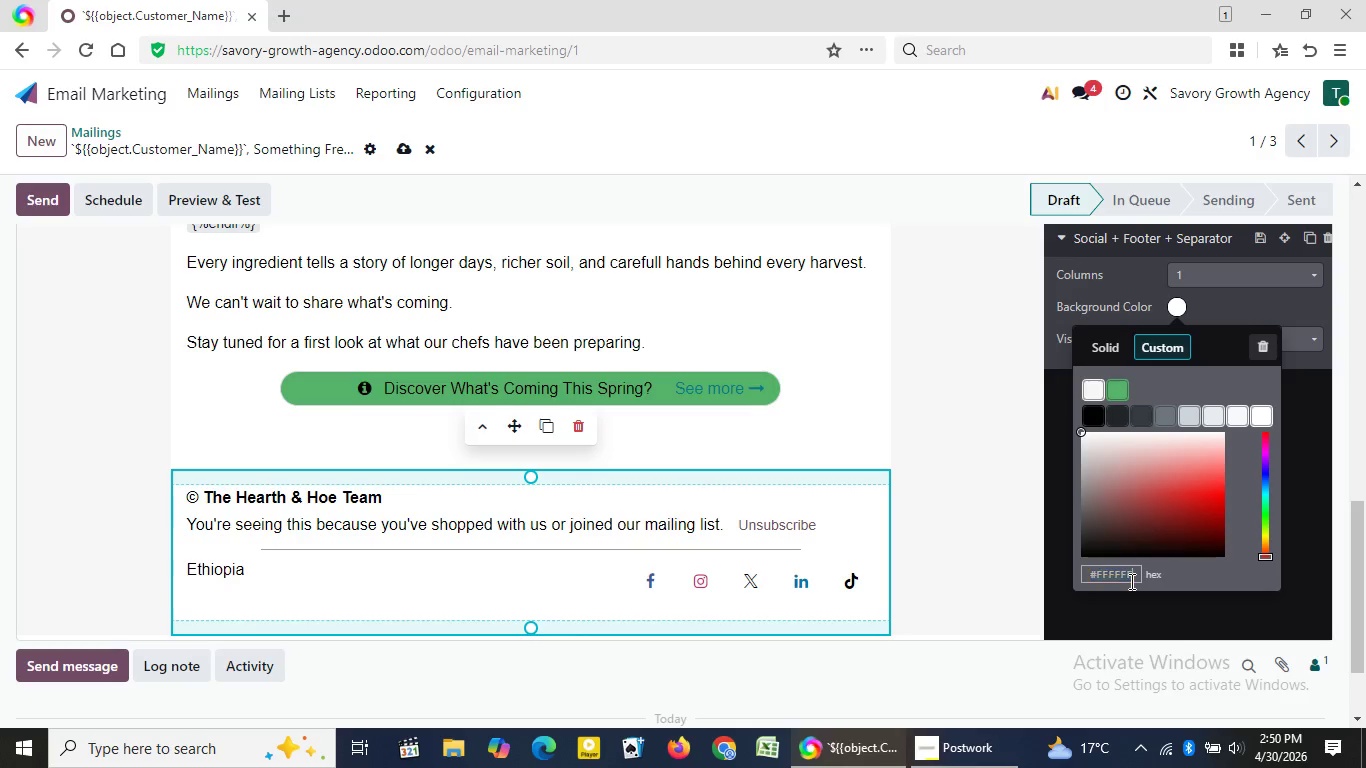 
left_click([1130, 581])
 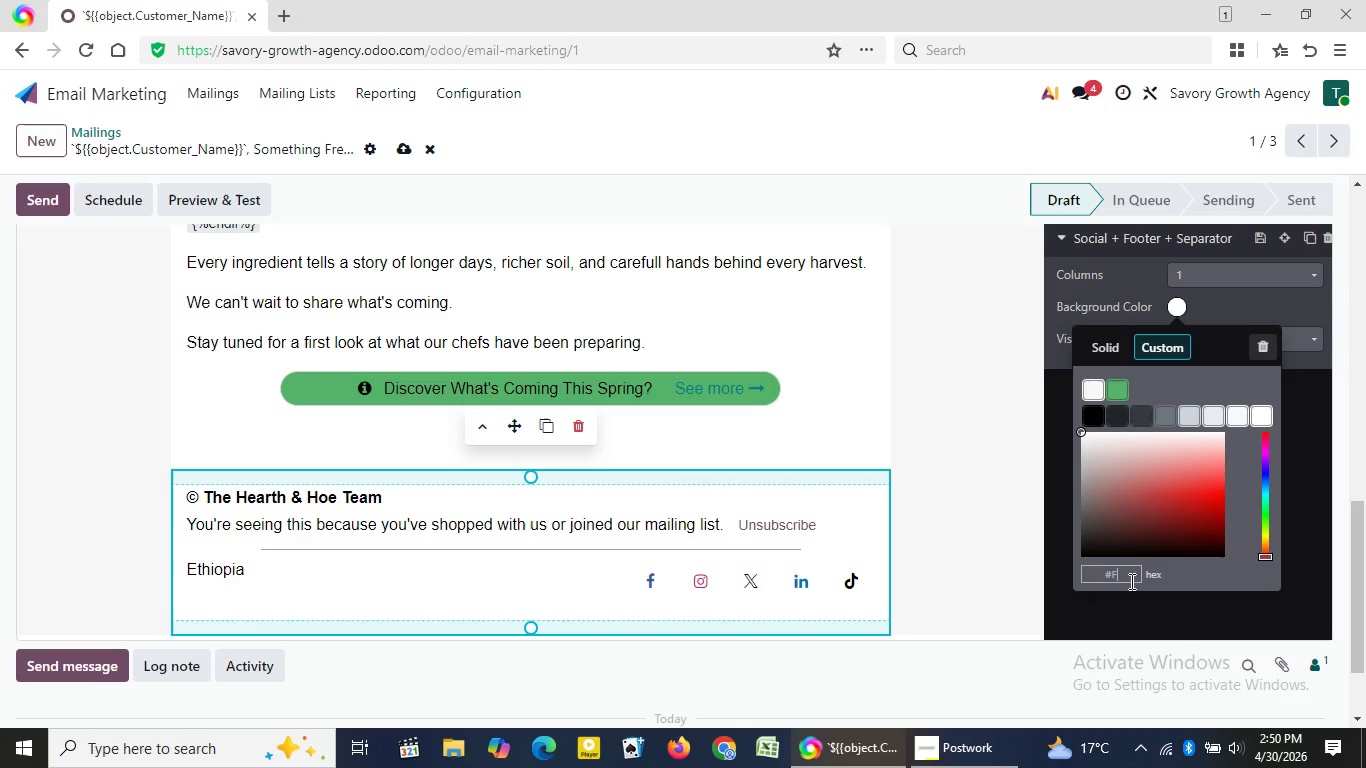 
key(Backspace)
 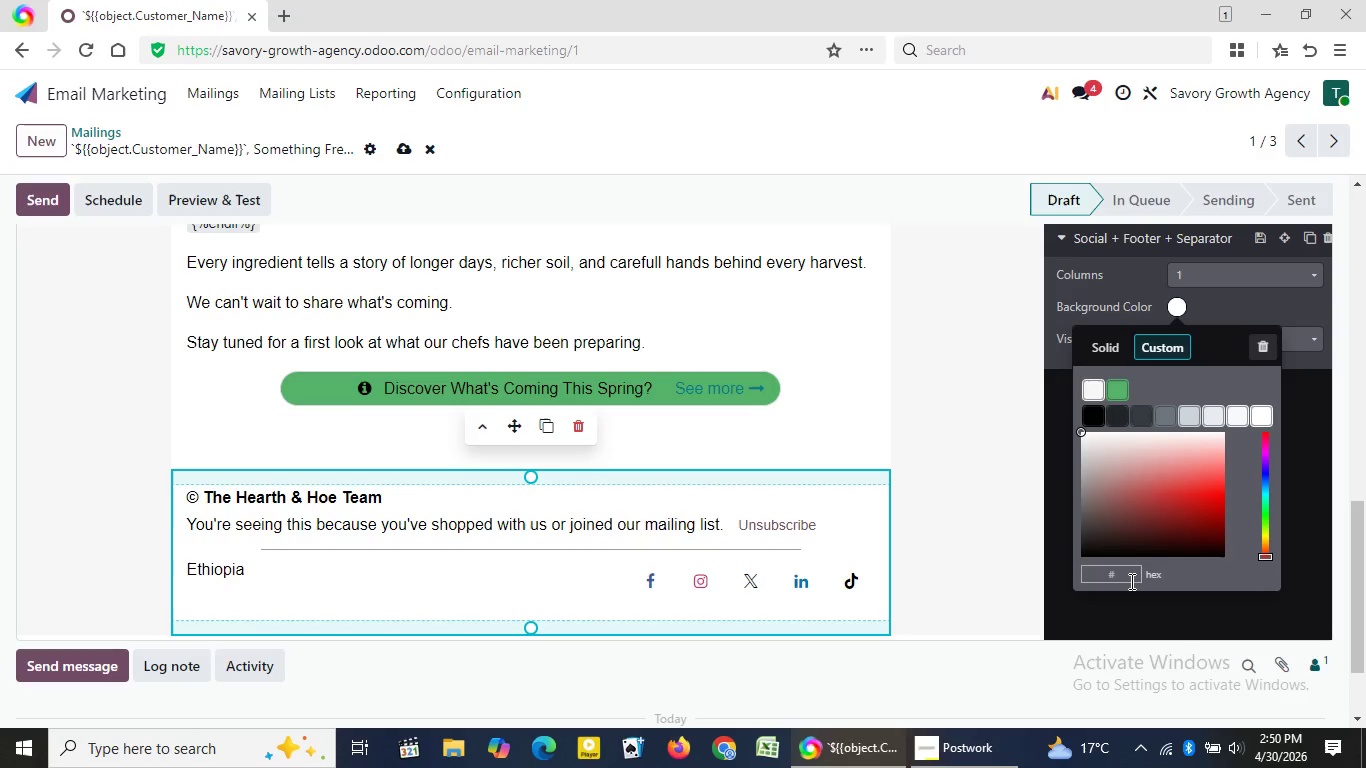 
key(Backspace)
 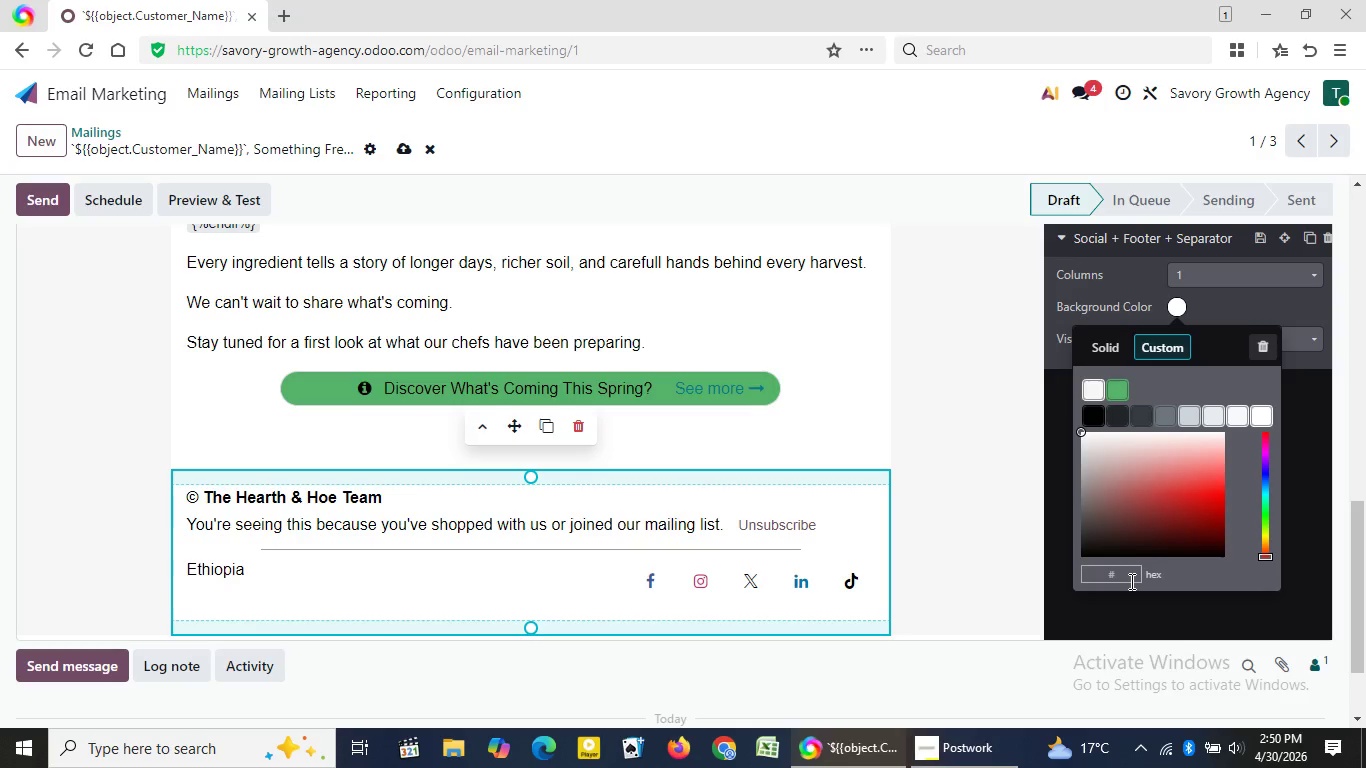 
key(Backspace)
 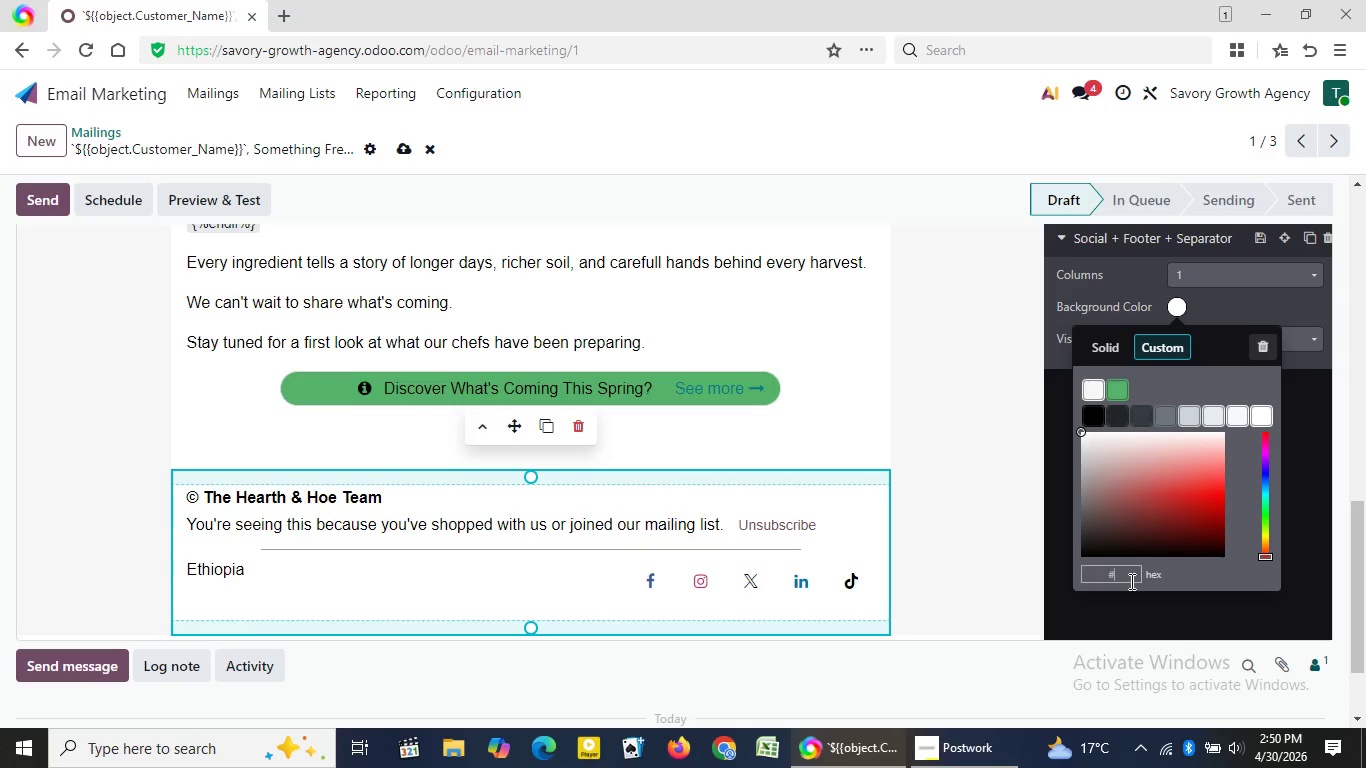 
key(Backspace)
 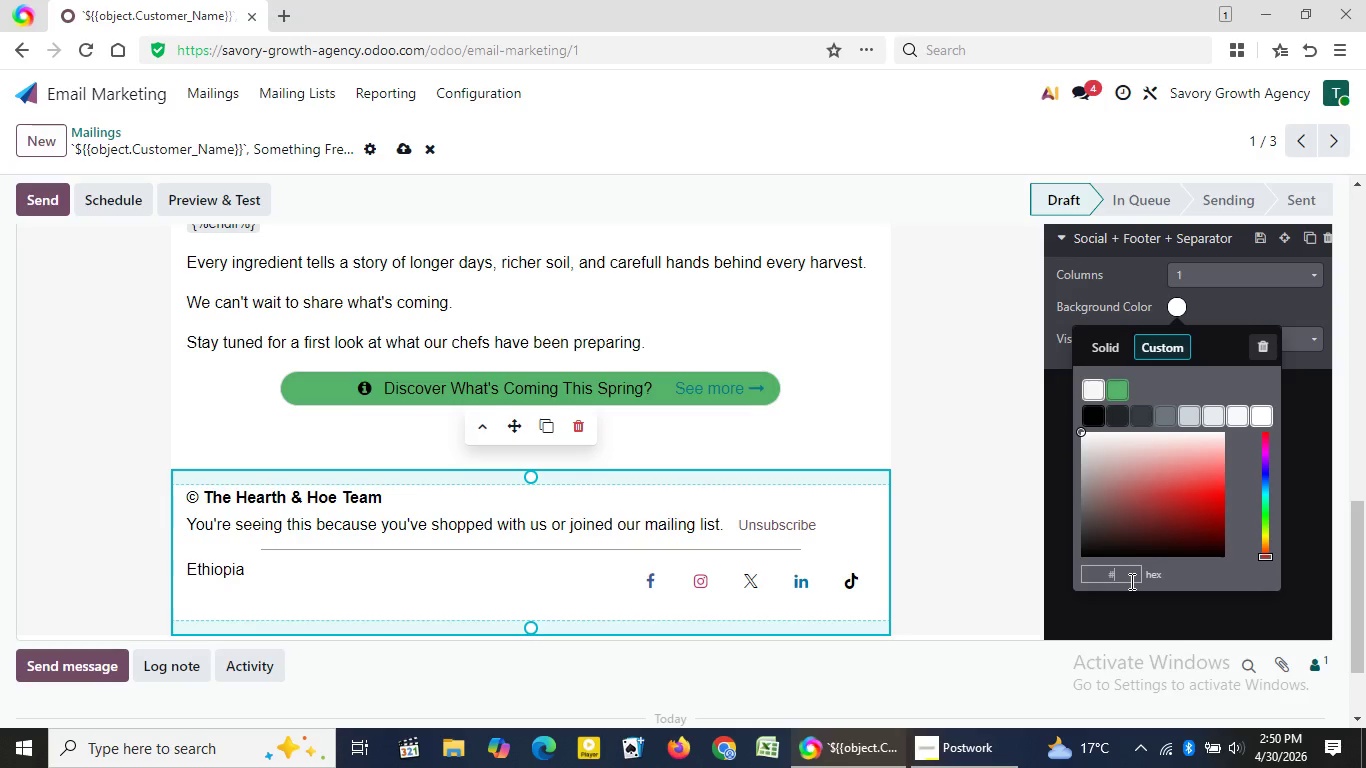 
key(Backspace)
 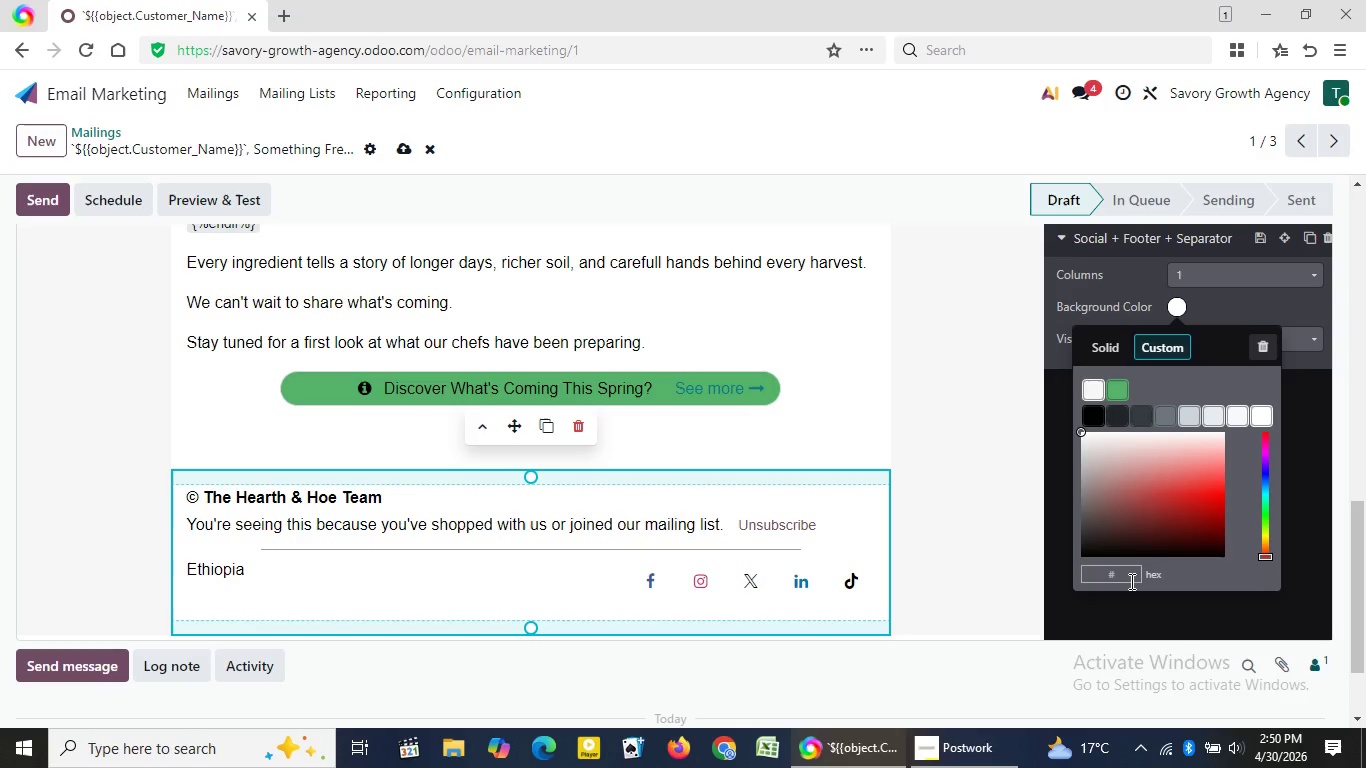 
key(Backspace)
 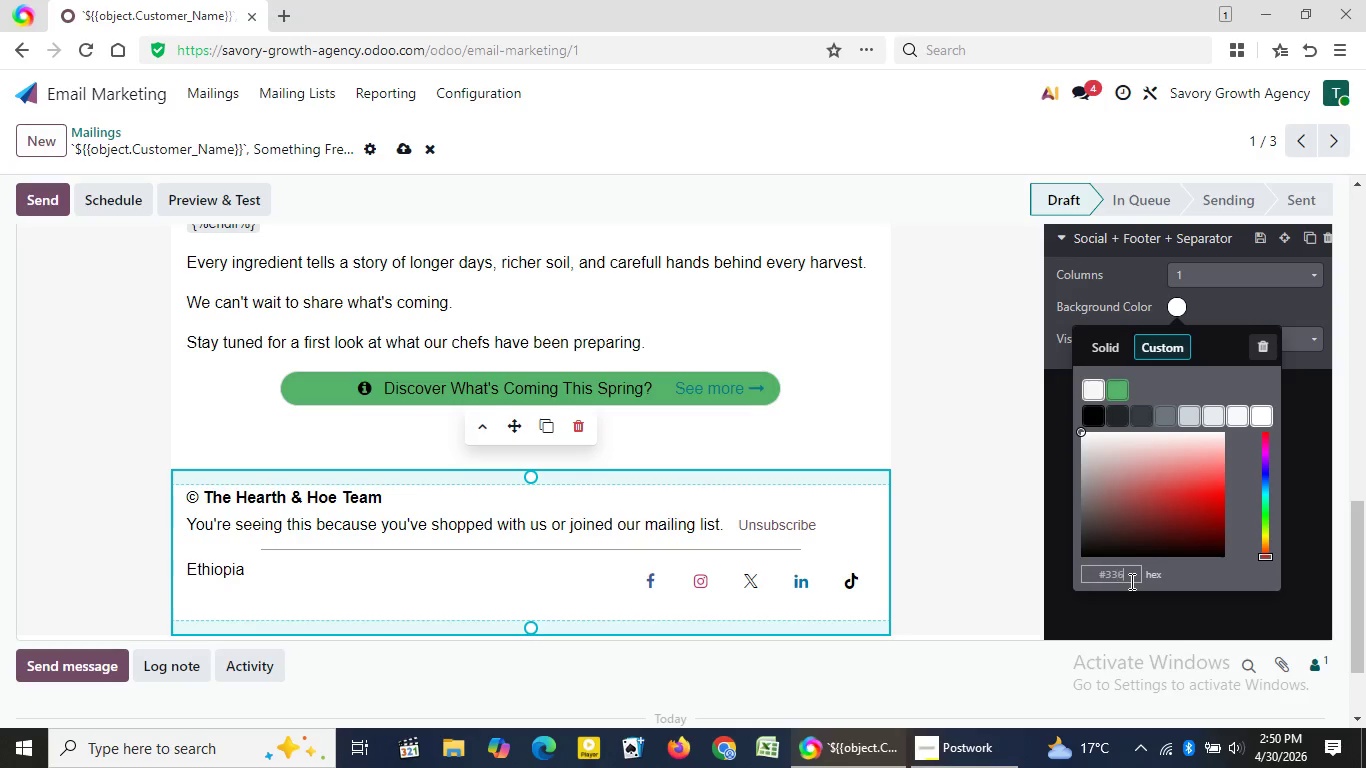 
key(Numpad3)
 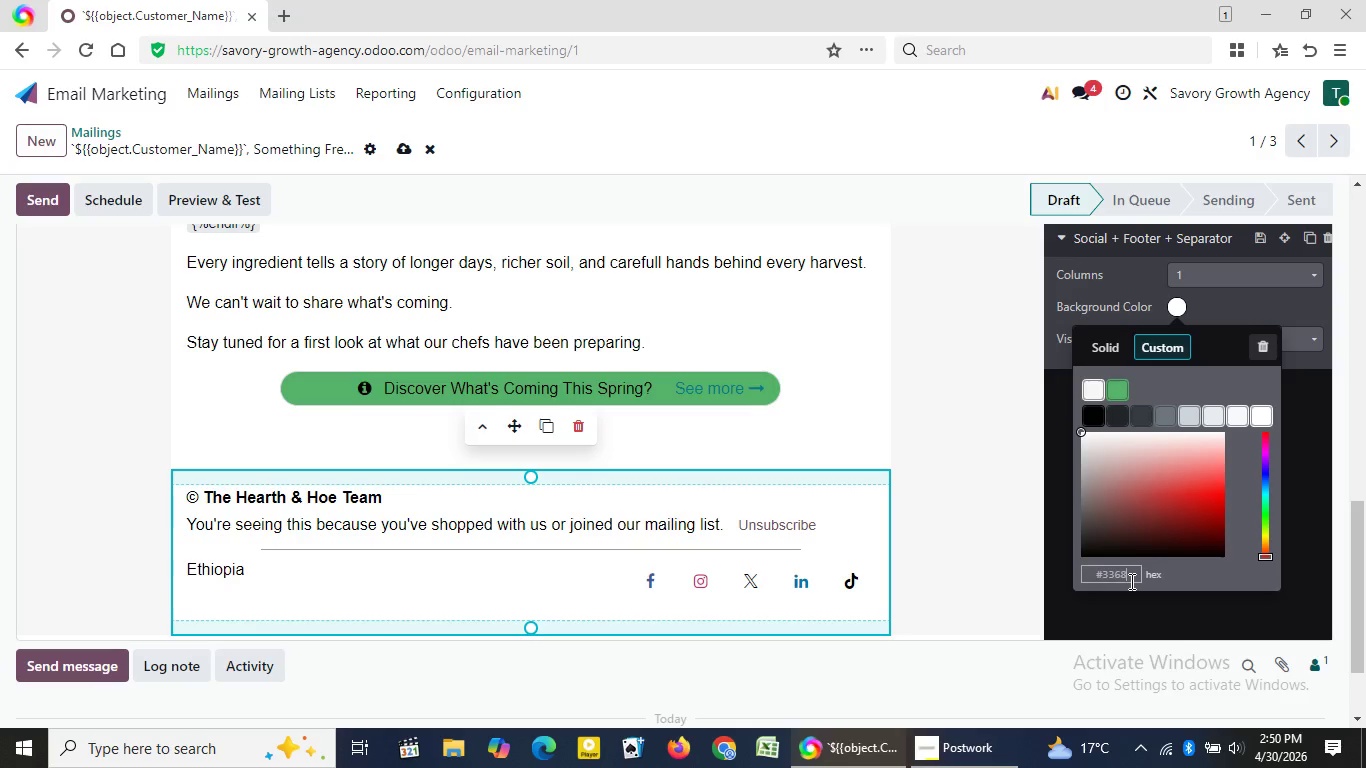 
key(Numpad3)
 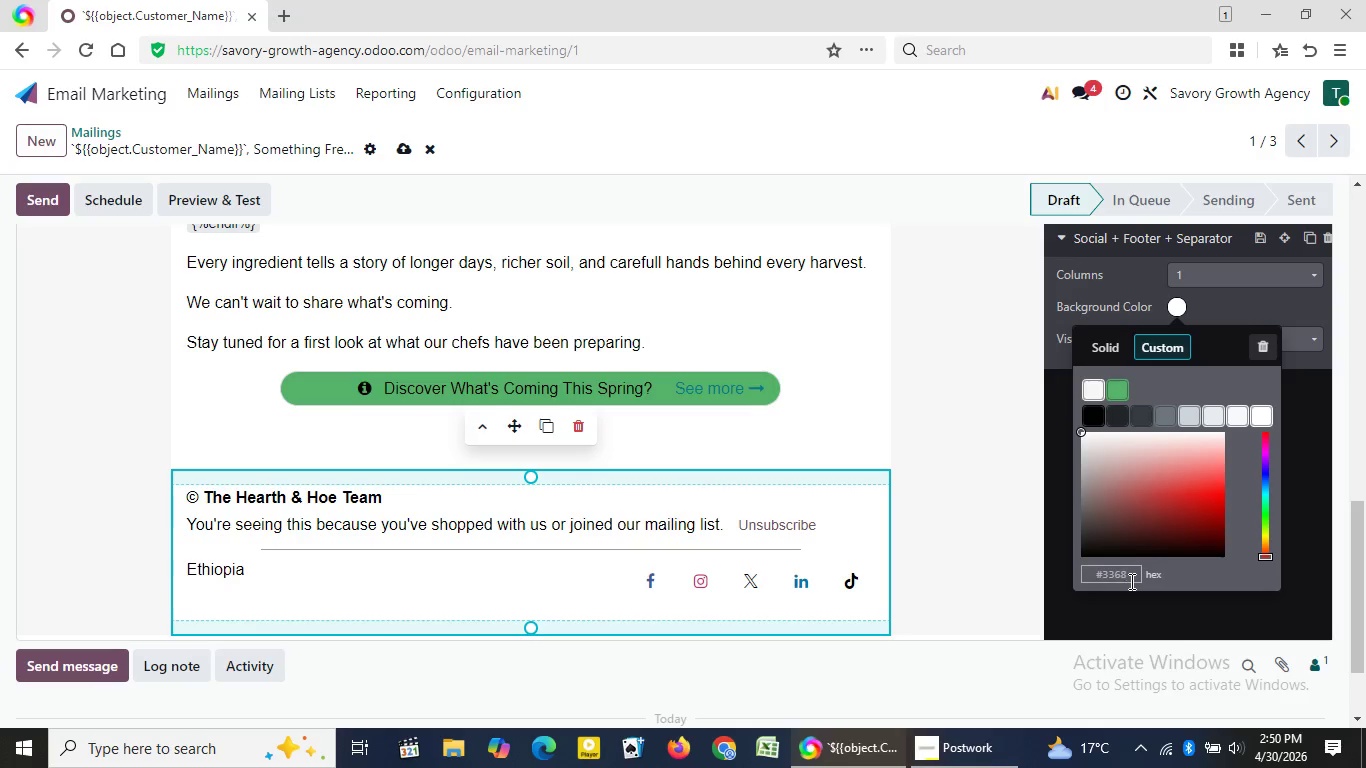 
key(Numpad6)
 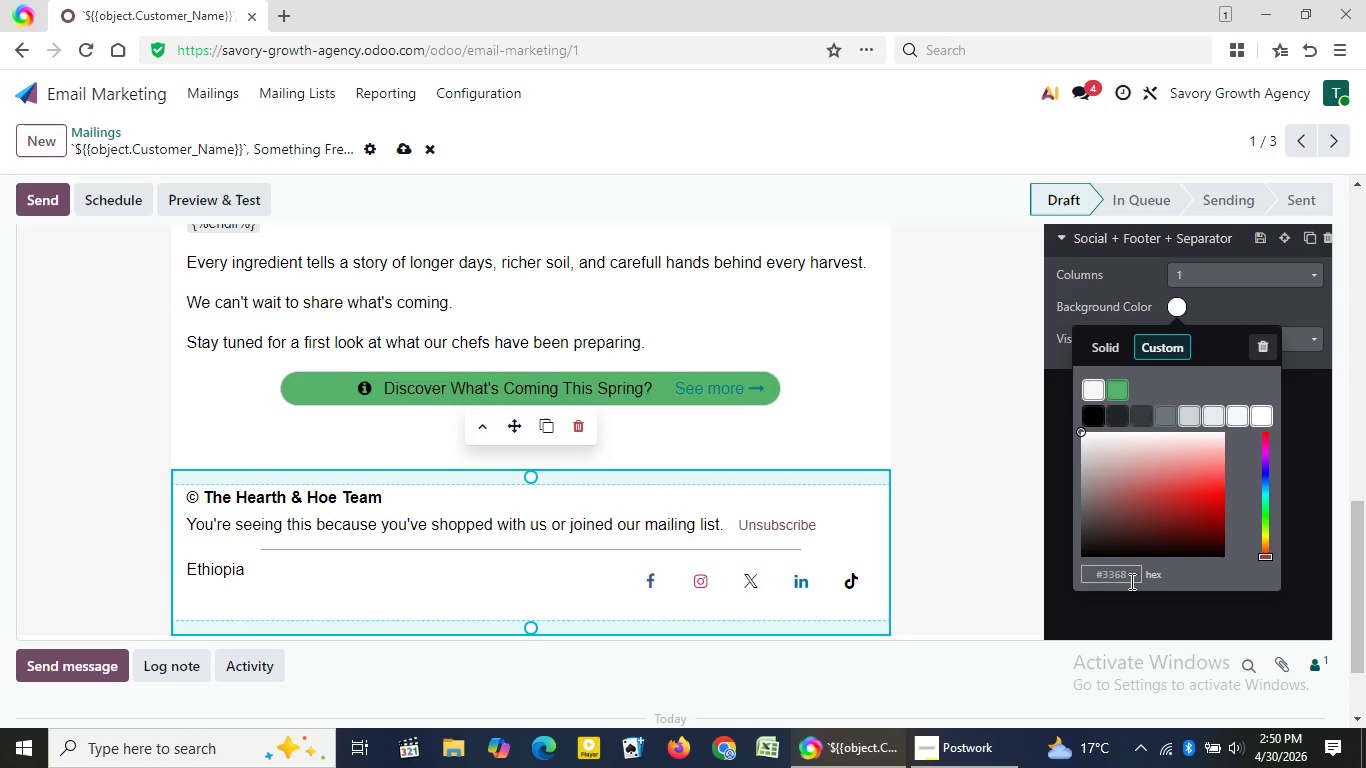 
key(Numpad8)
 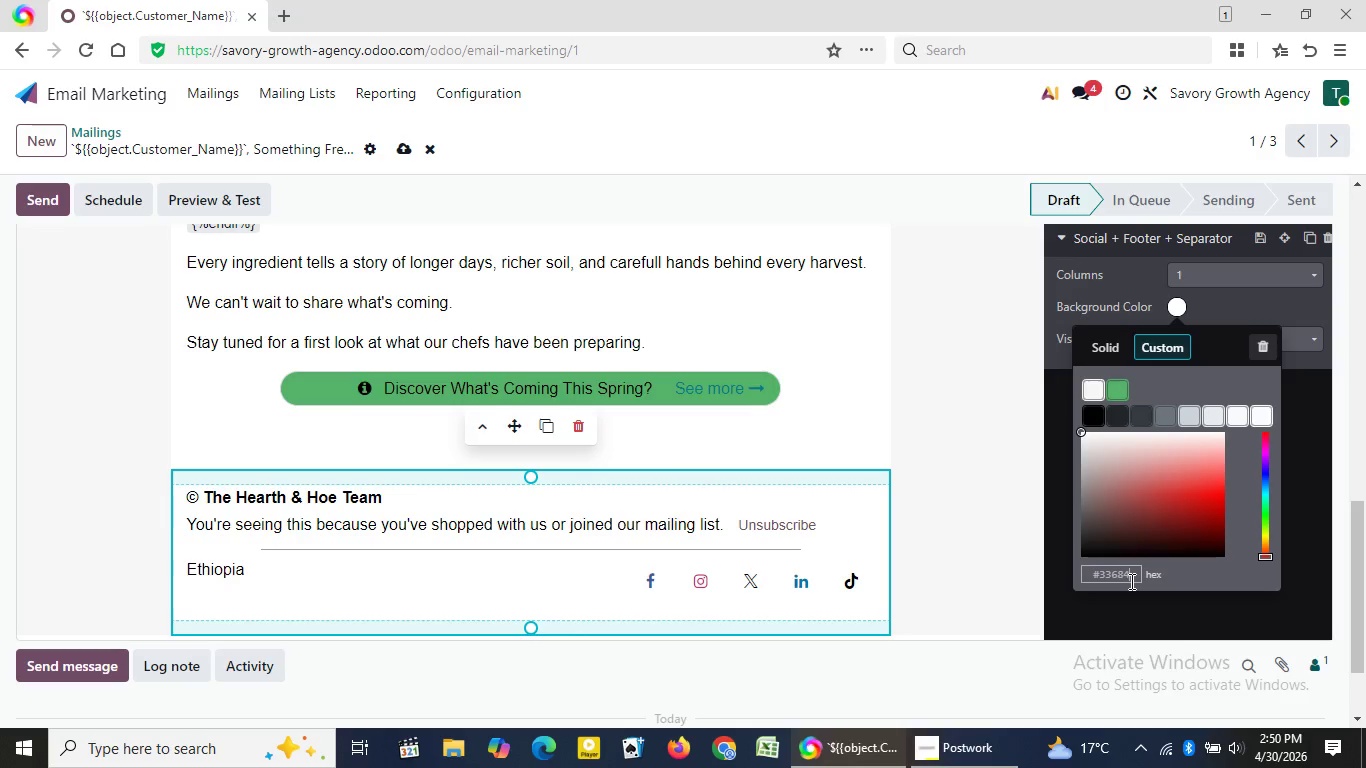 
key(Numpad4)
 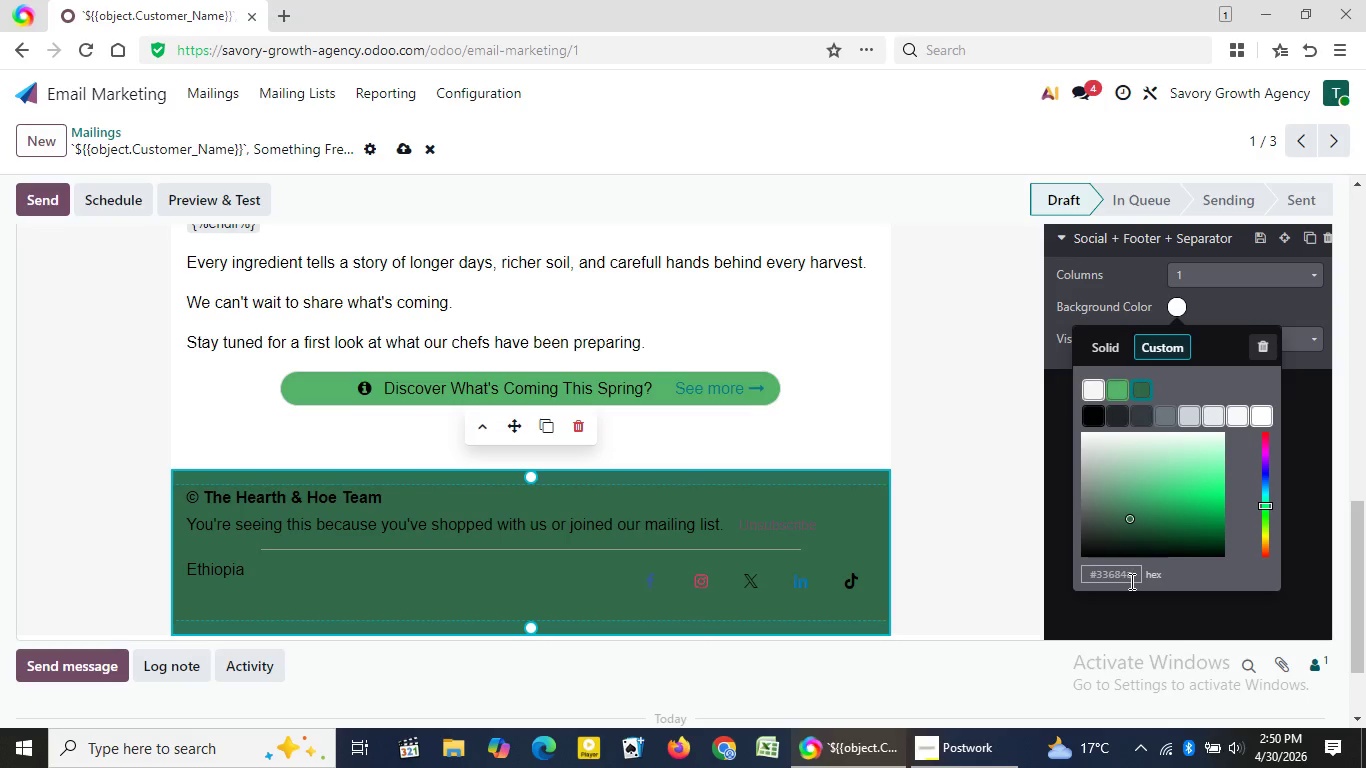 
key(A)
 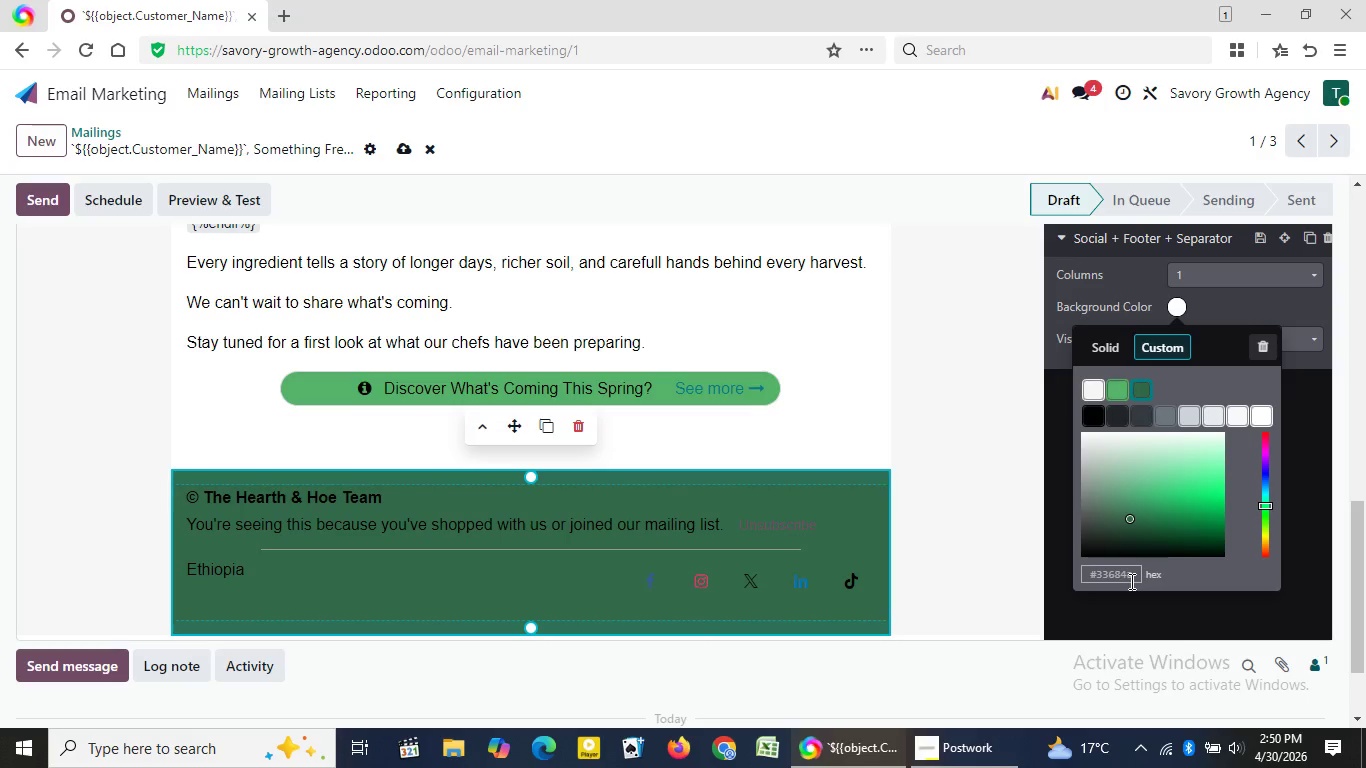 
key(Backspace)
 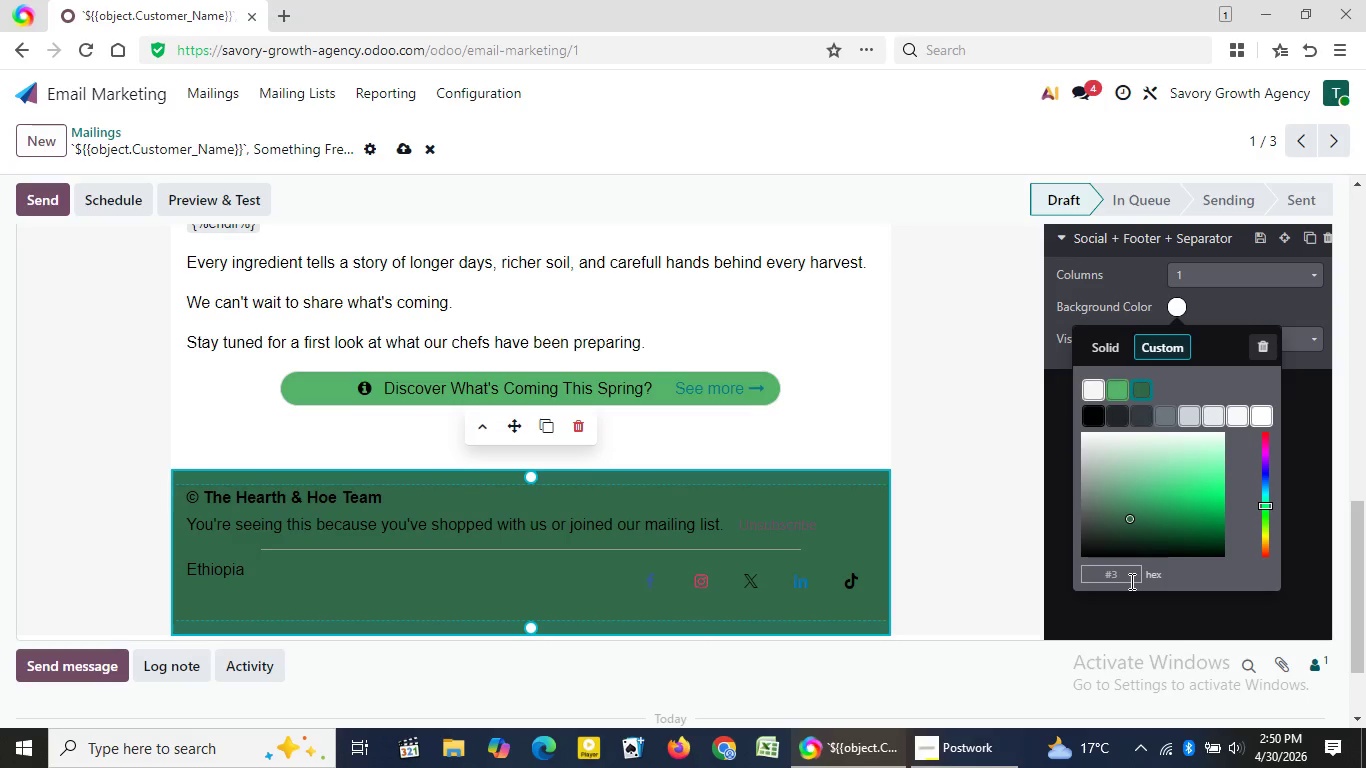 
key(Backspace)
 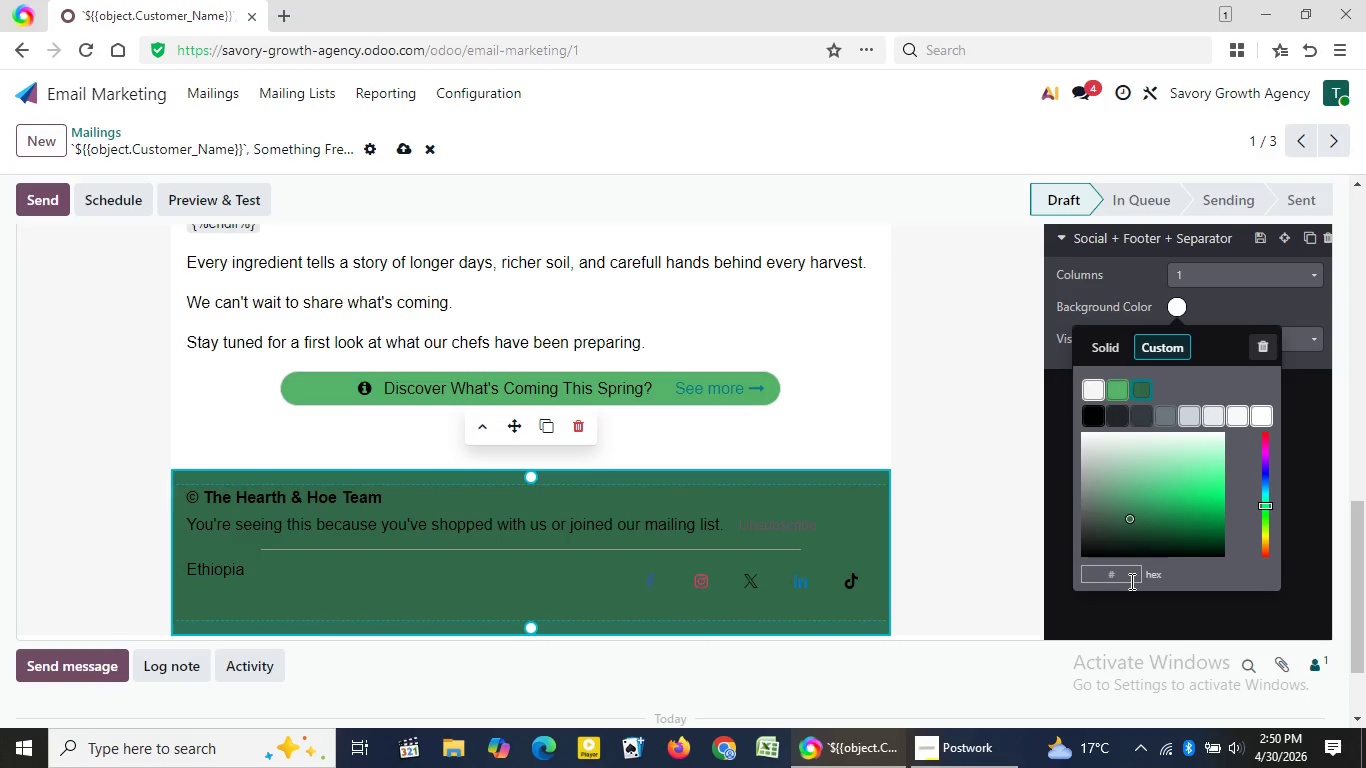 
key(Backspace)
 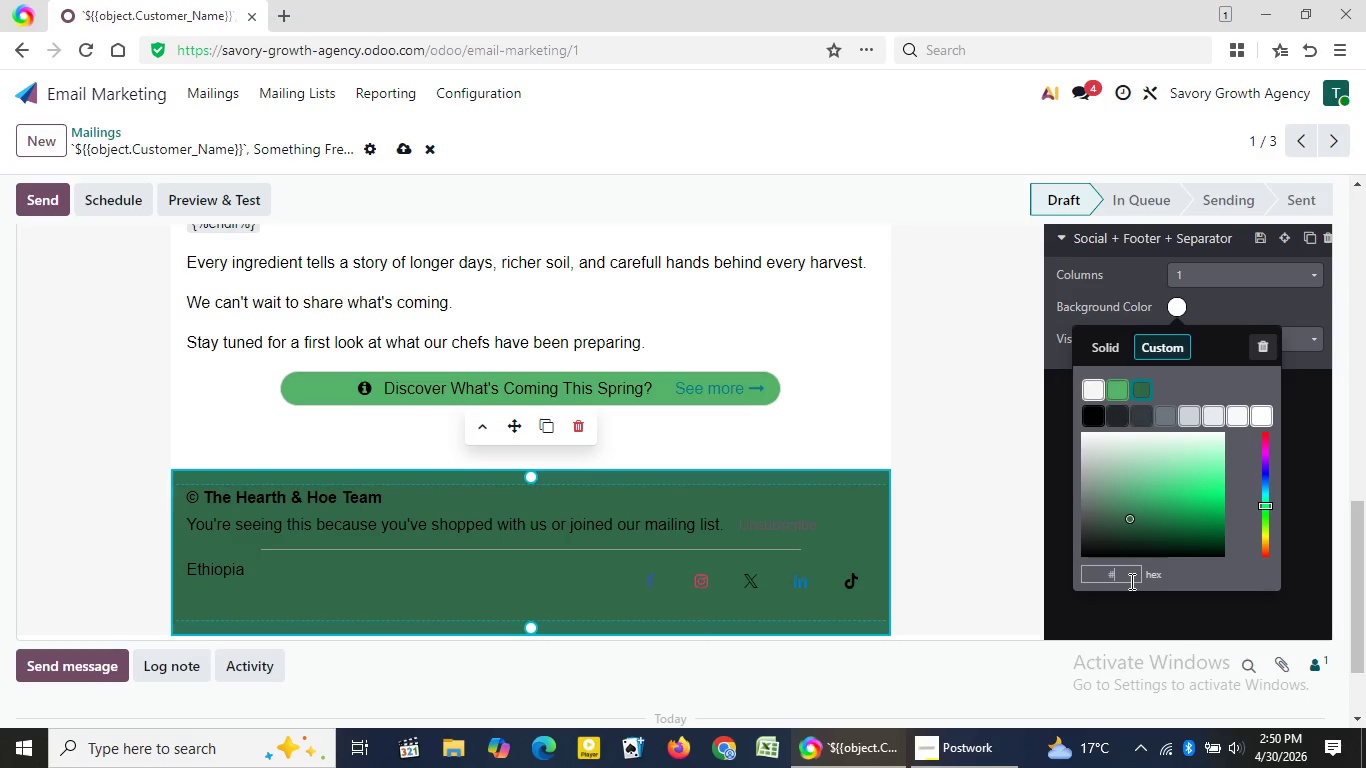 
key(Backspace)
 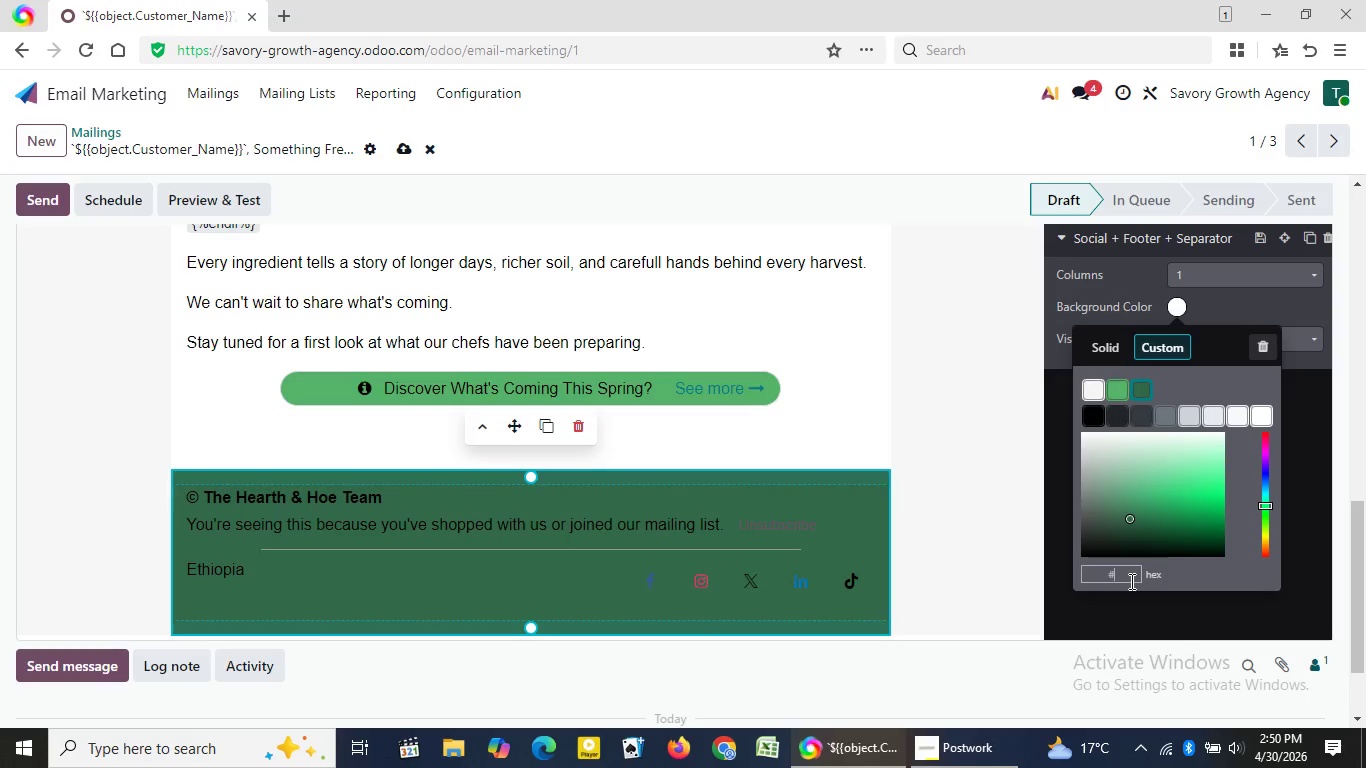 
key(Backspace)
 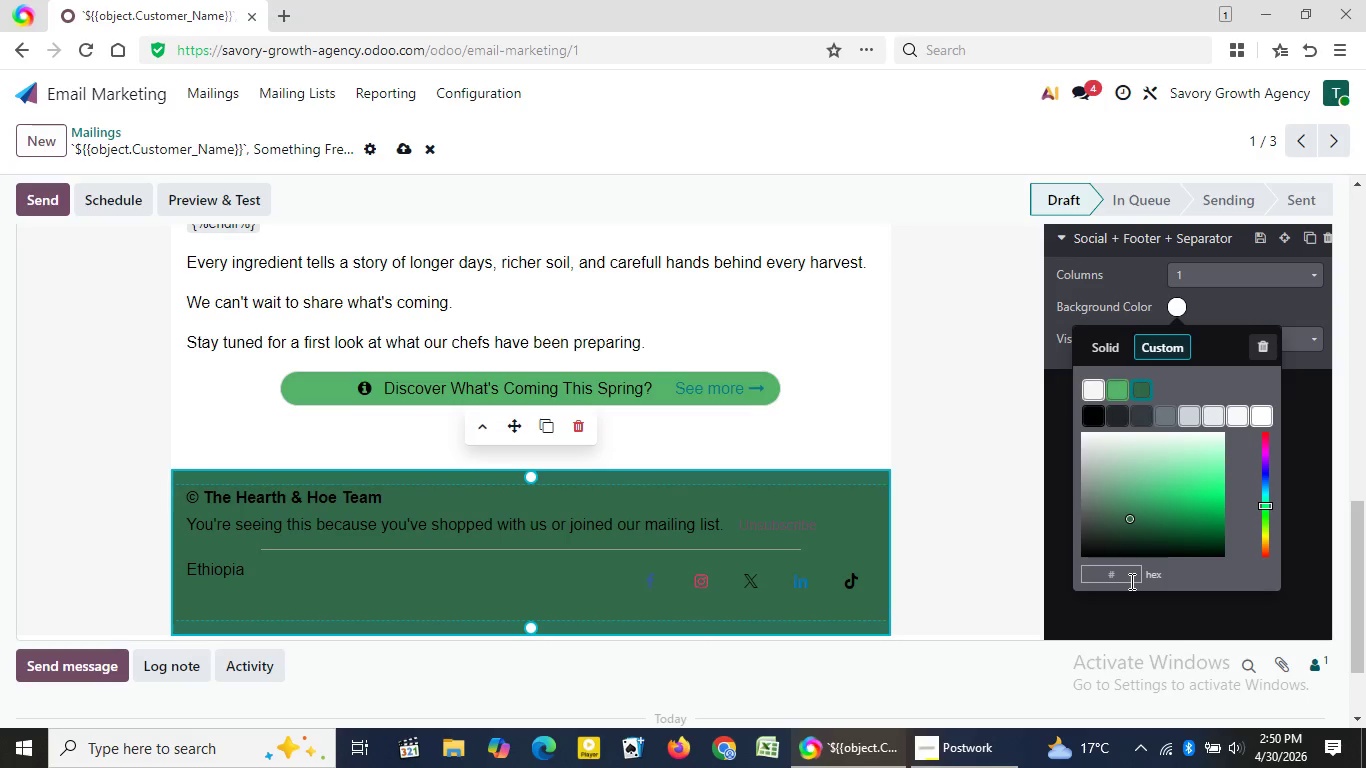 
key(Backspace)
 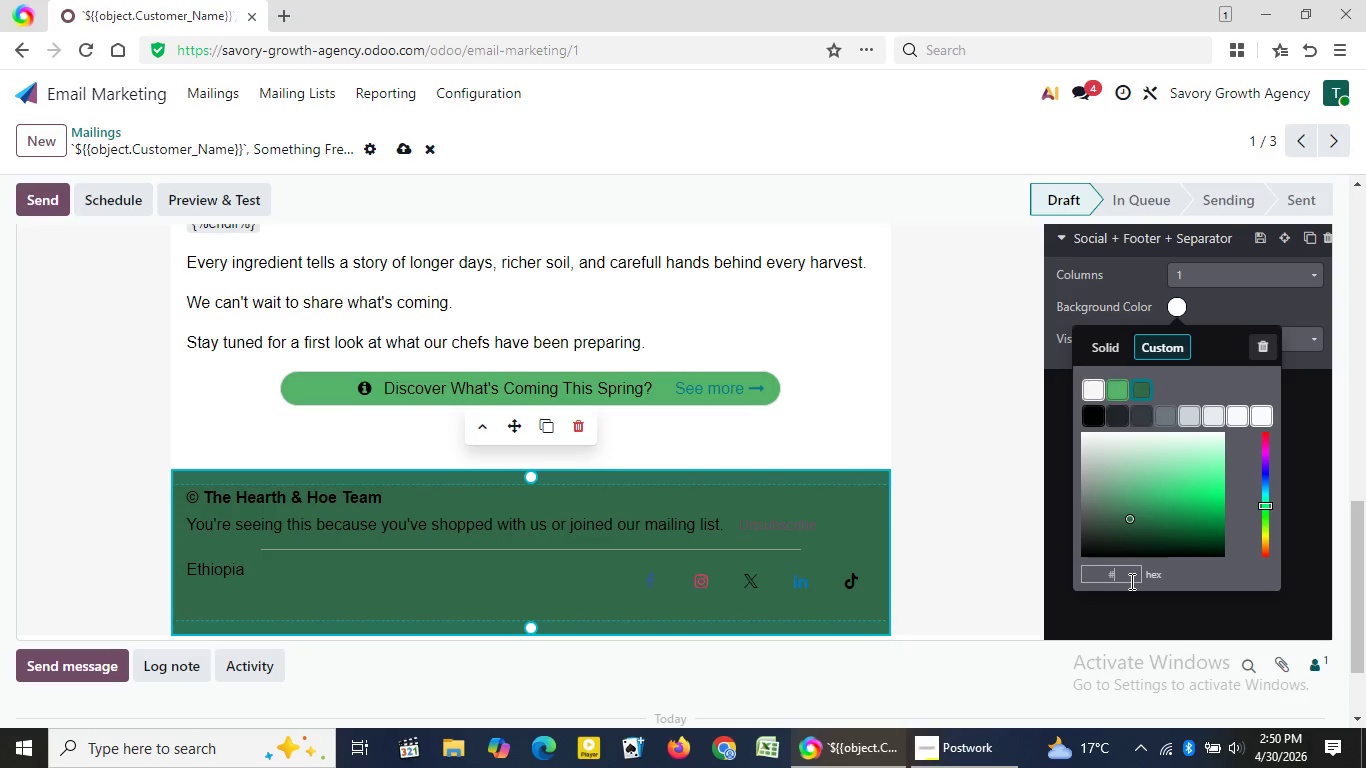 
key(Numpad5)
 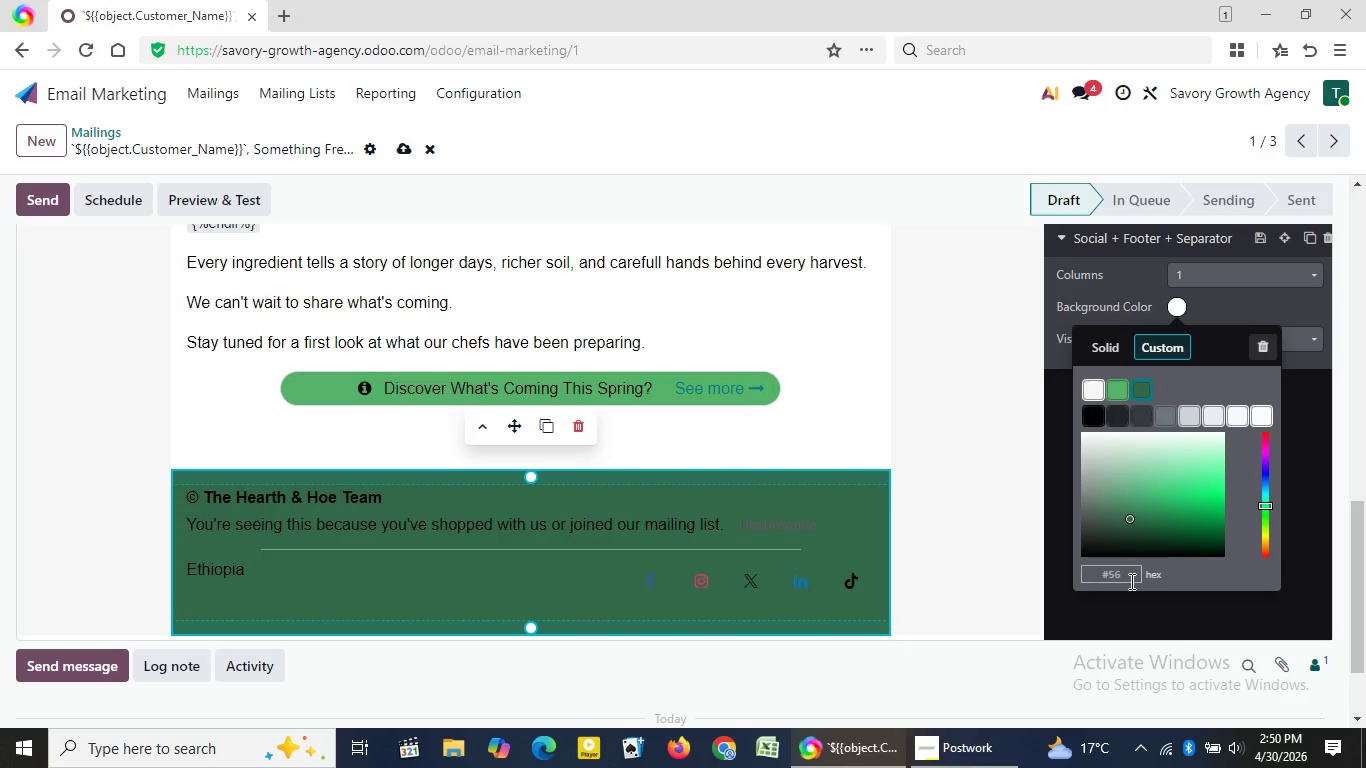 
key(Numpad6)
 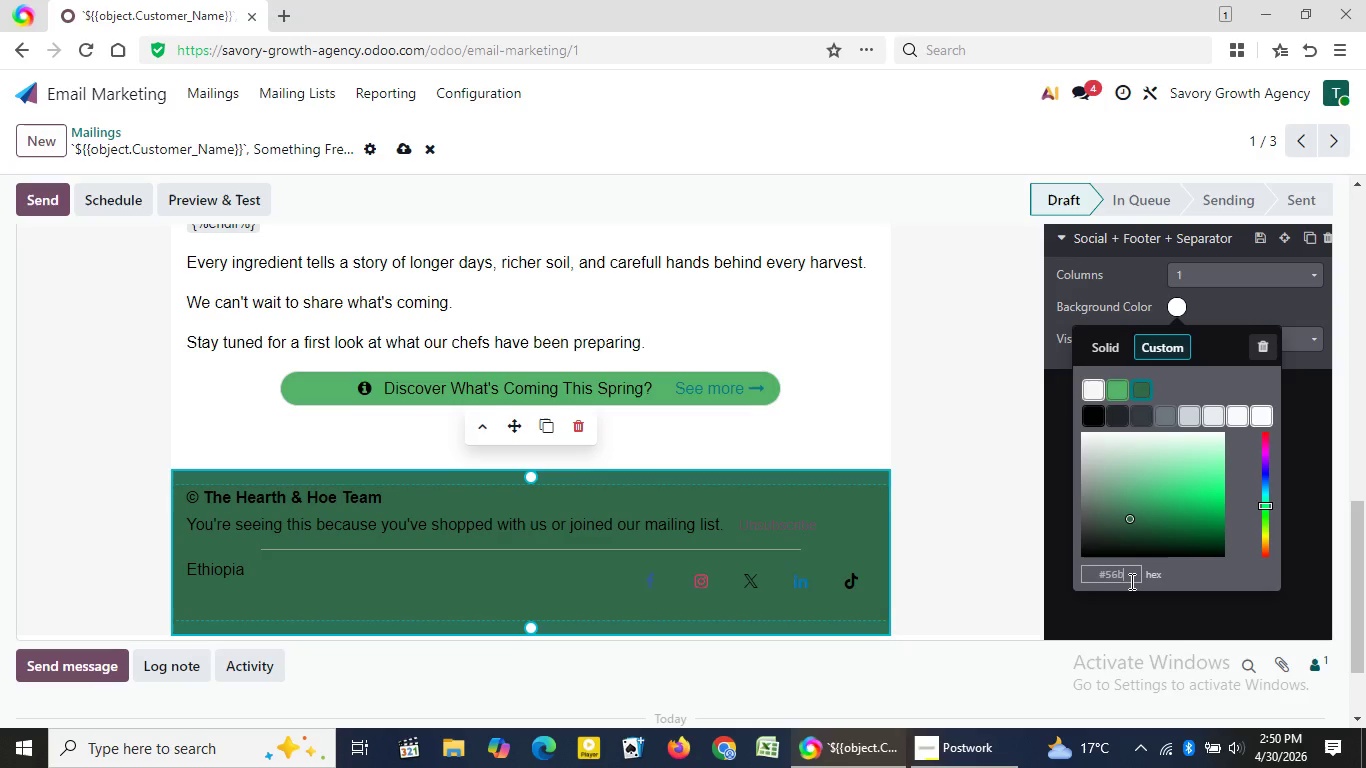 
key(B)
 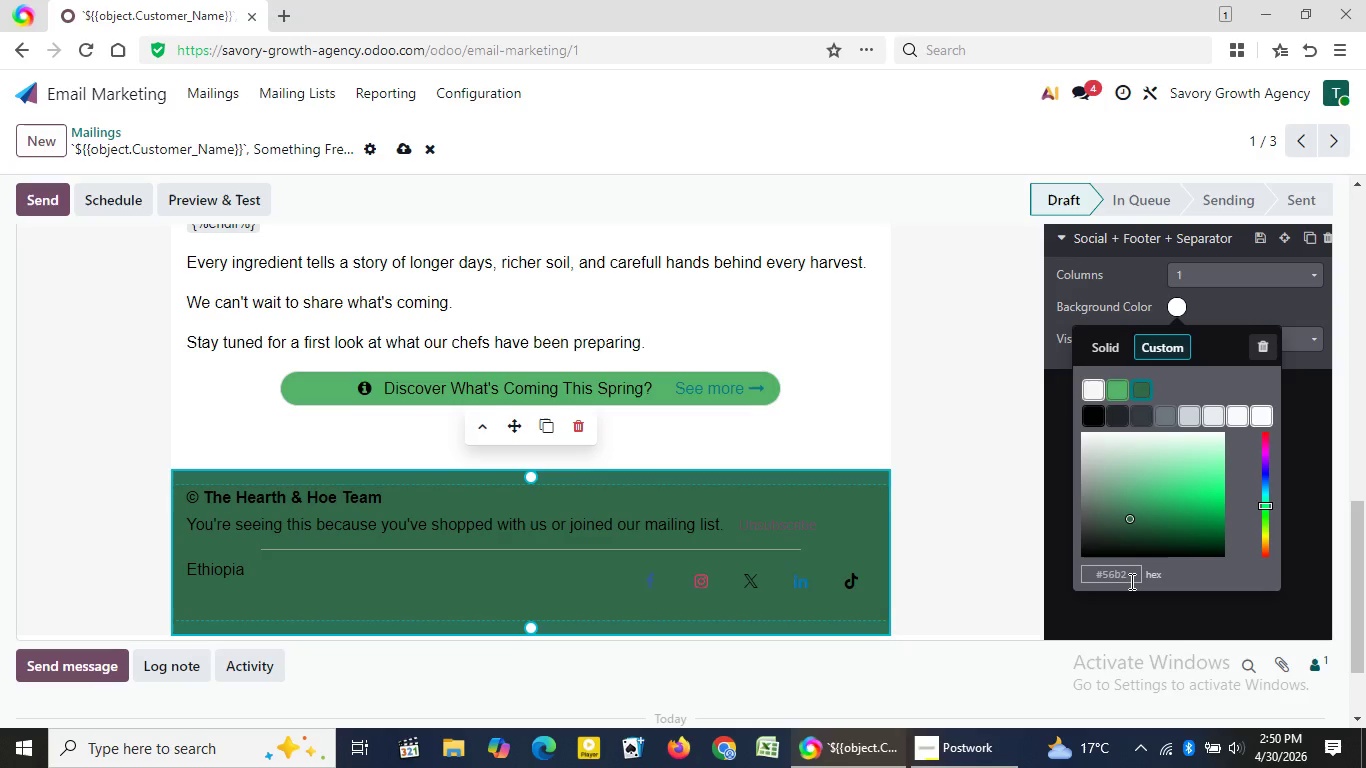 
key(Numpad2)
 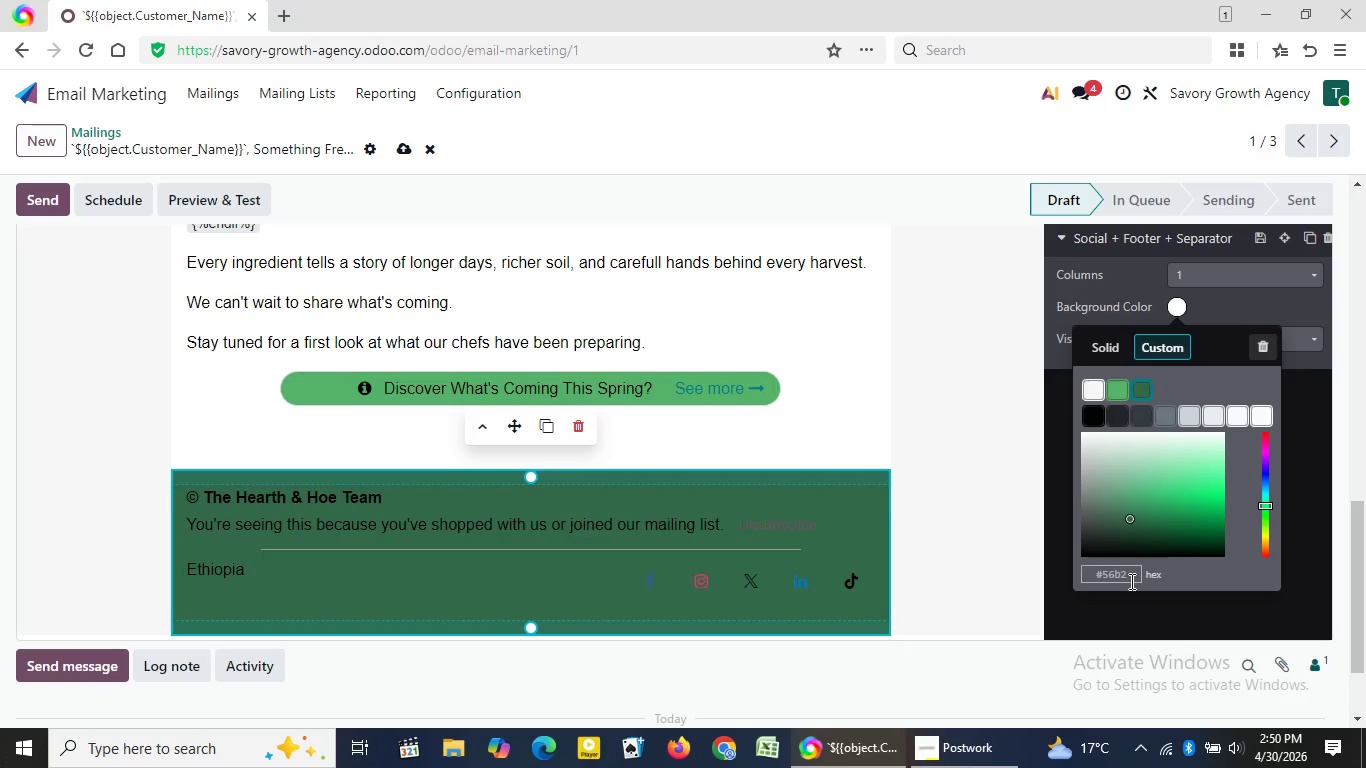 
key(Numpad6)
 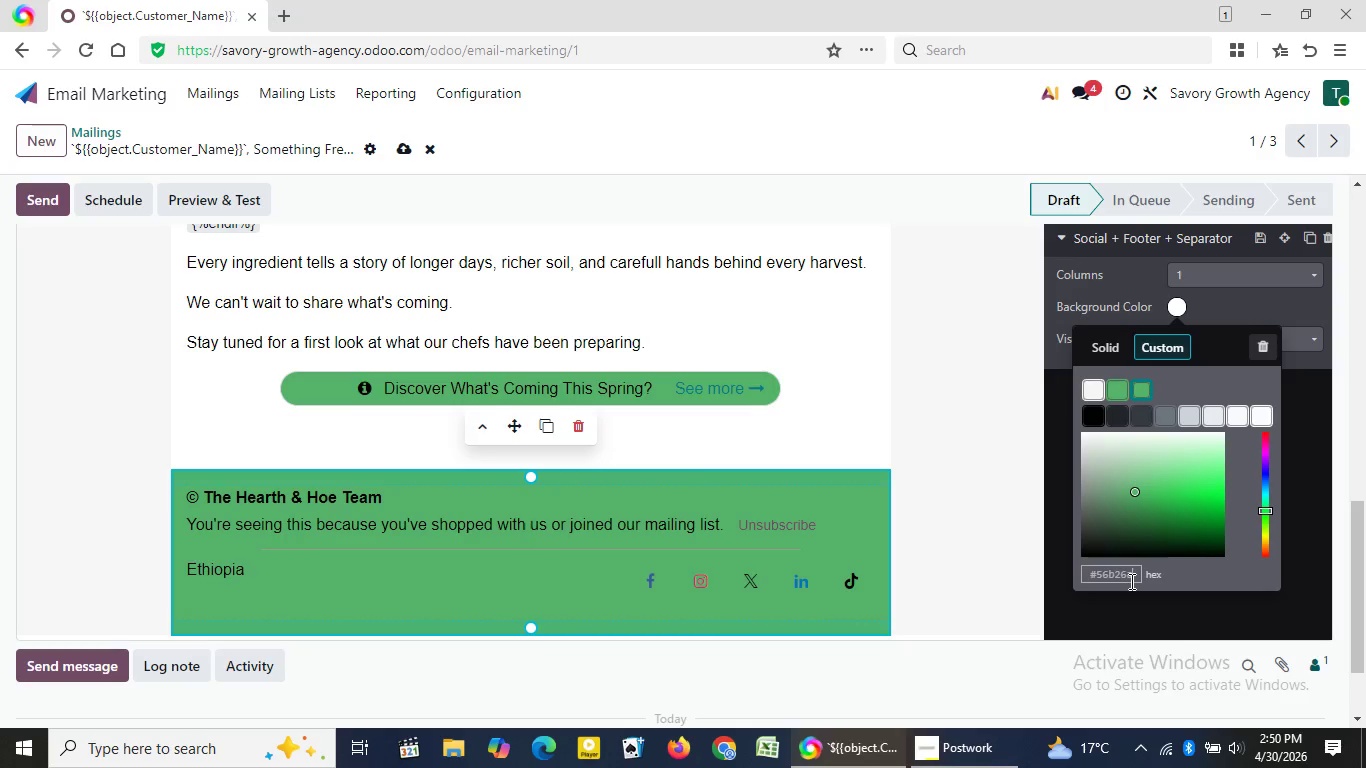 
key(A)
 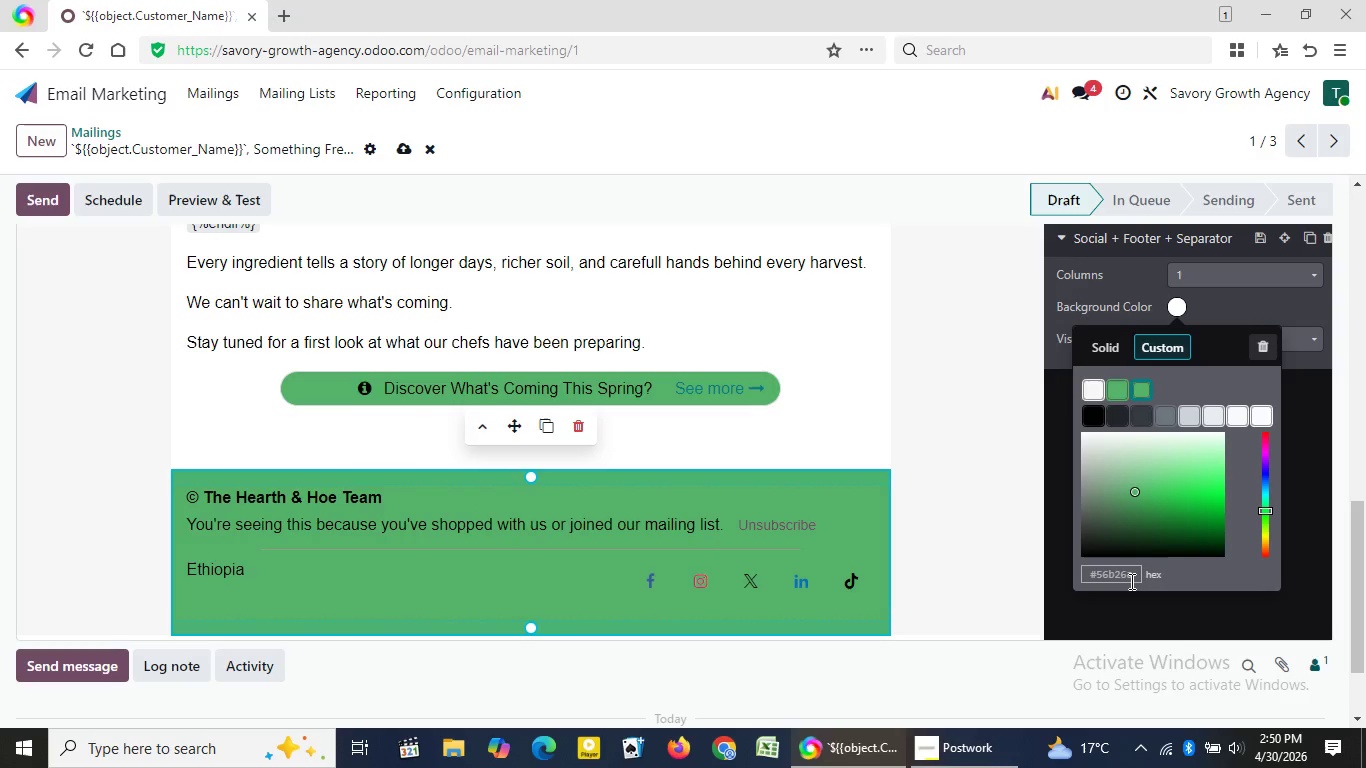 
wait(9.55)
 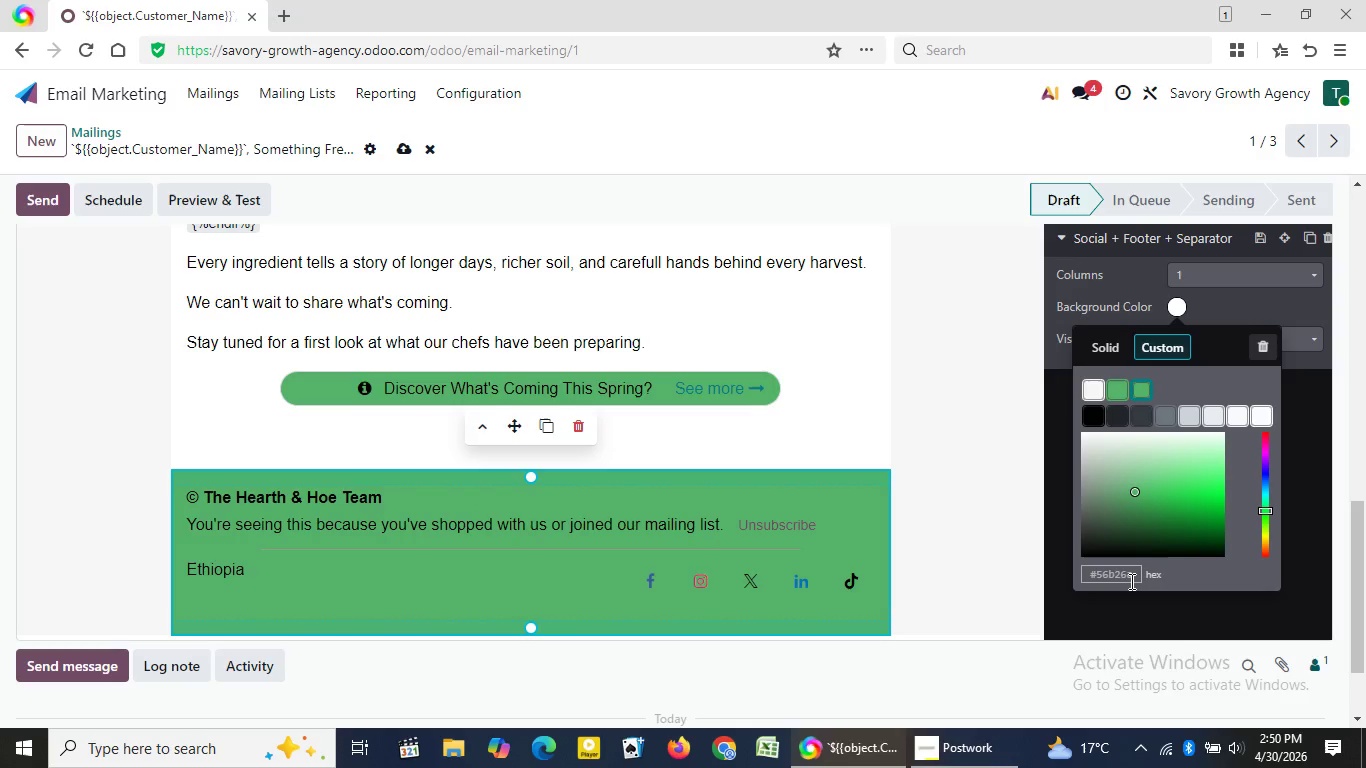 
left_click([985, 372])
 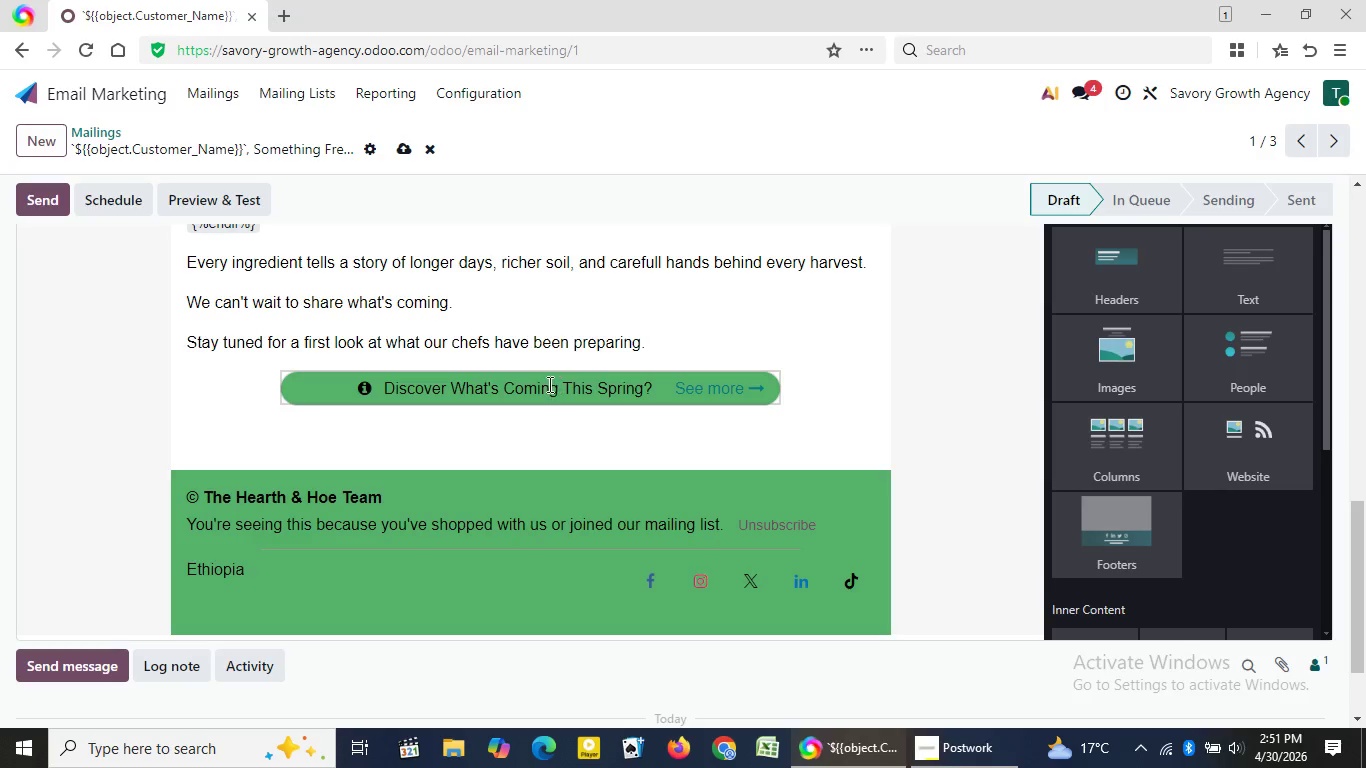 
wait(6.56)
 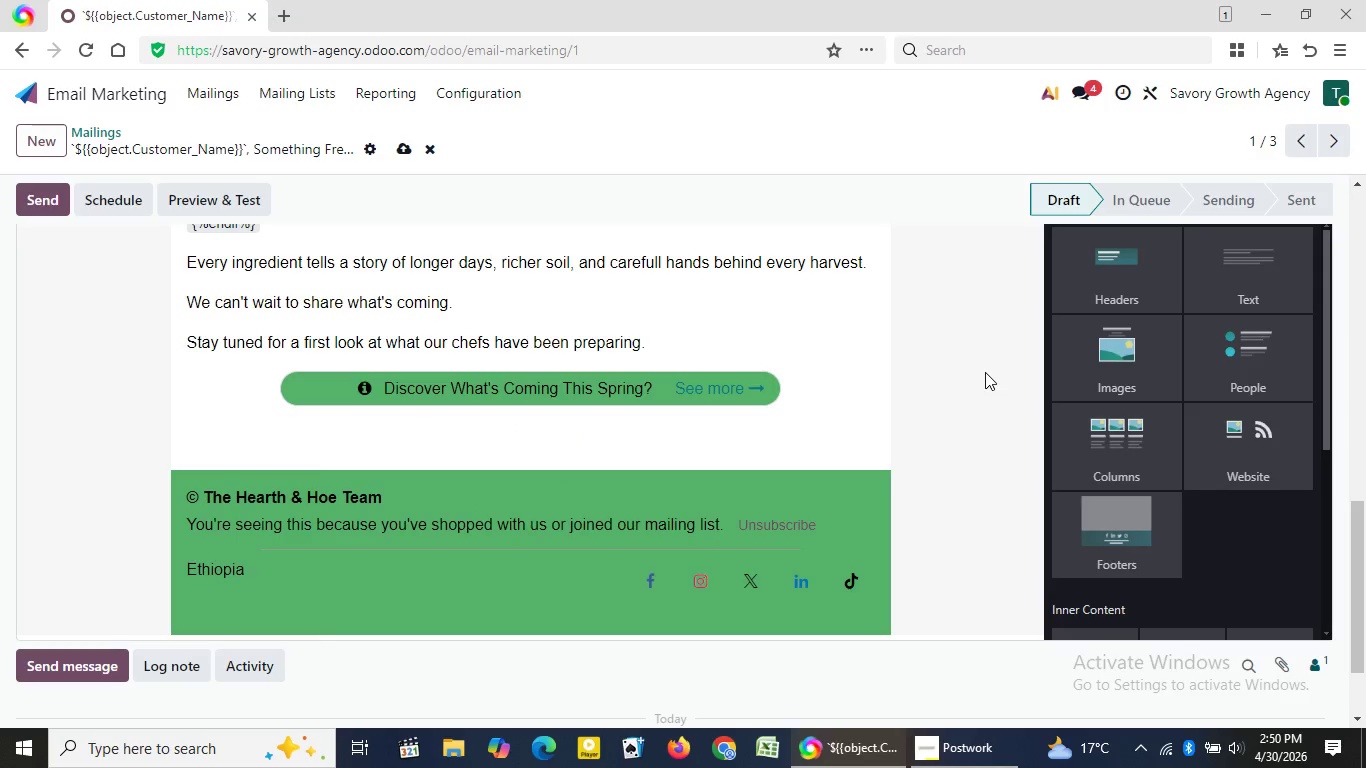 
double_click([547, 387])
 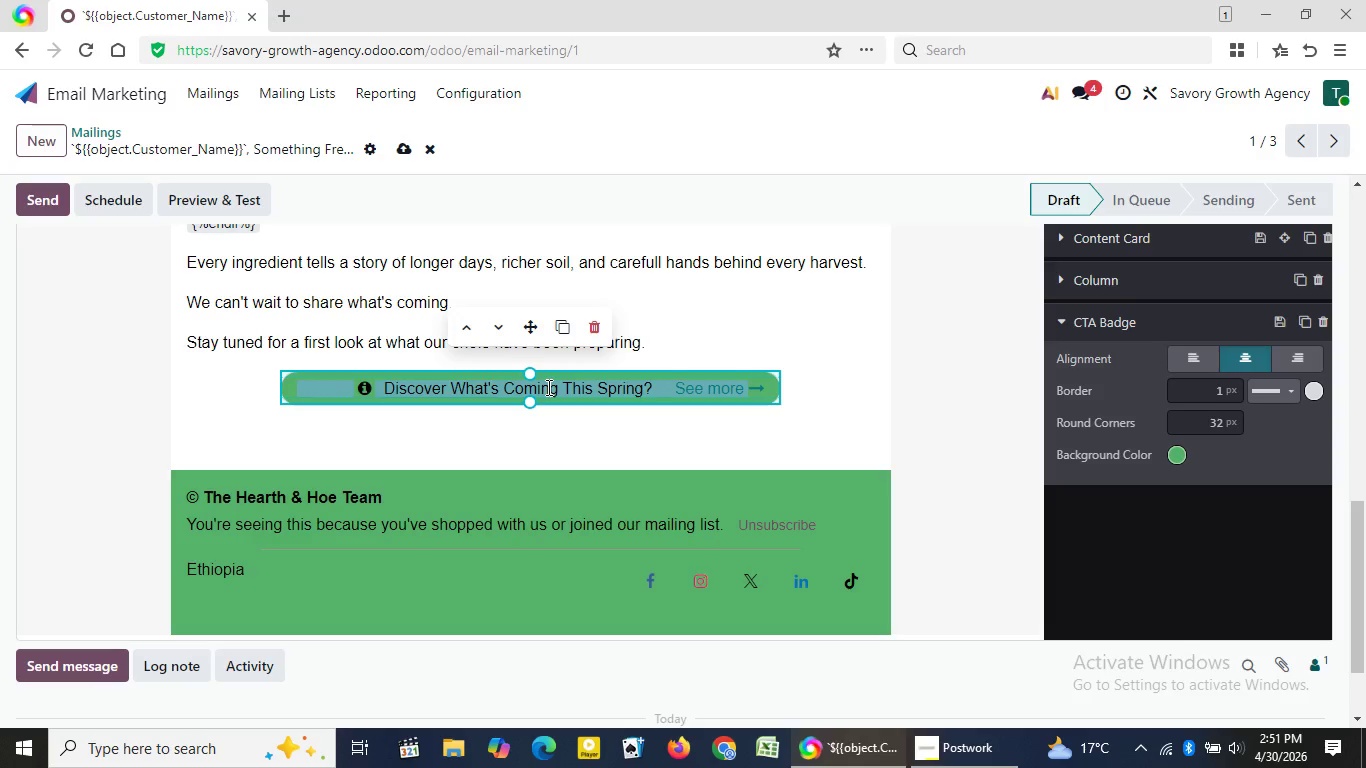 
triple_click([547, 387])
 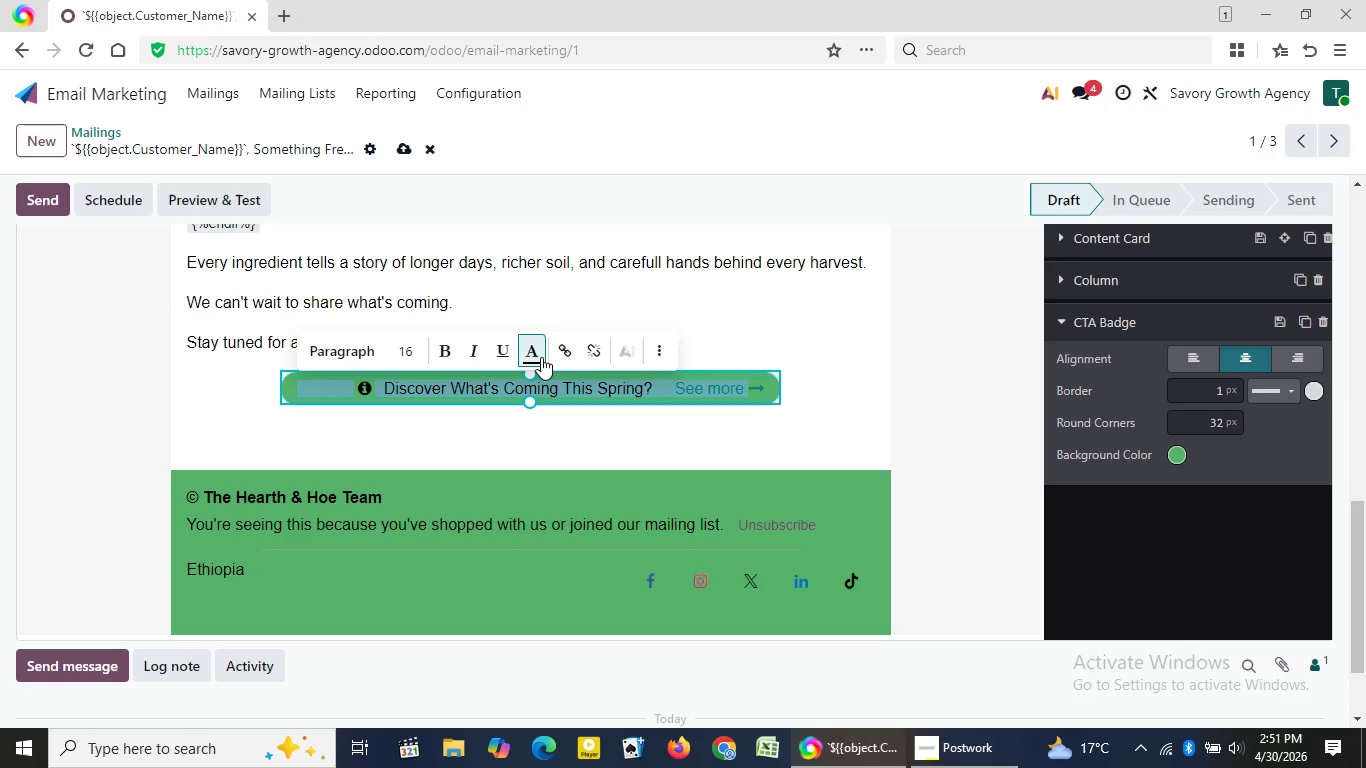 
left_click([541, 357])
 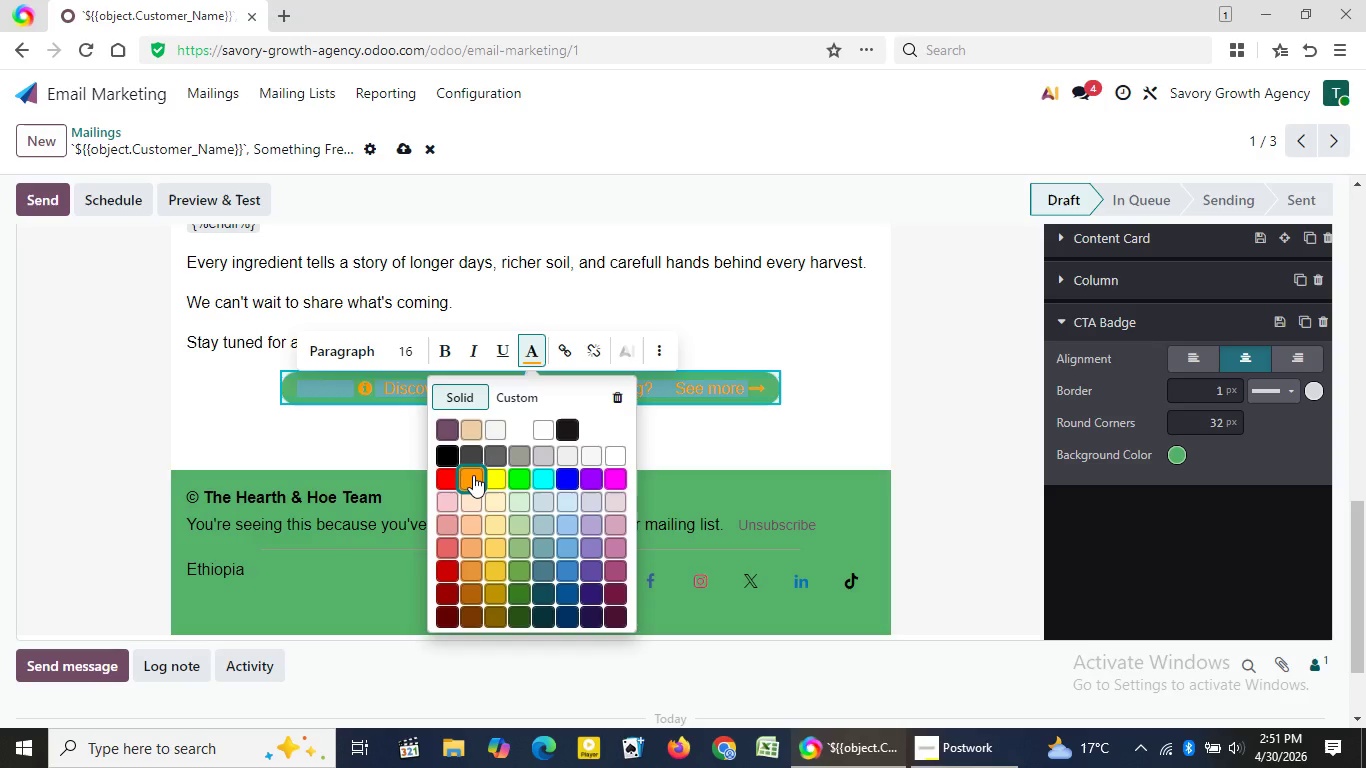 
wait(14.39)
 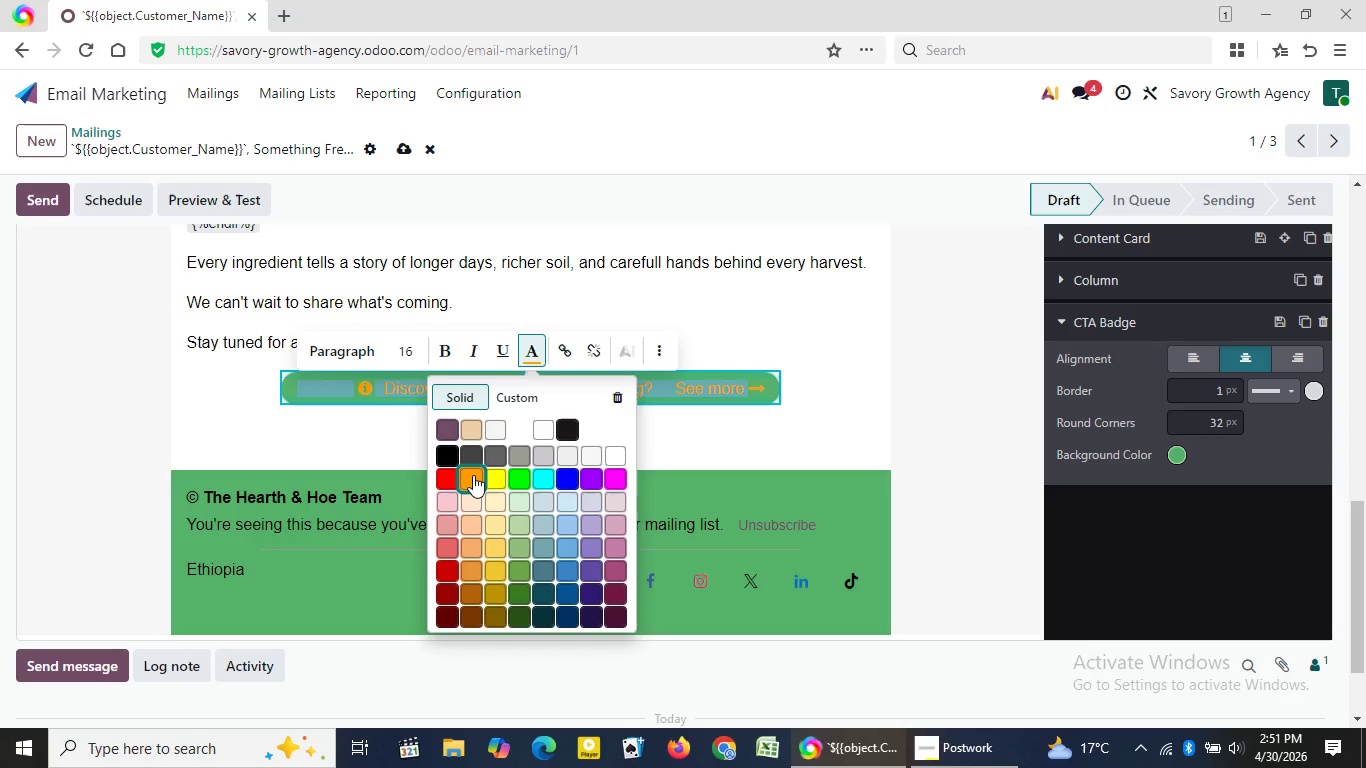 
left_click([520, 391])
 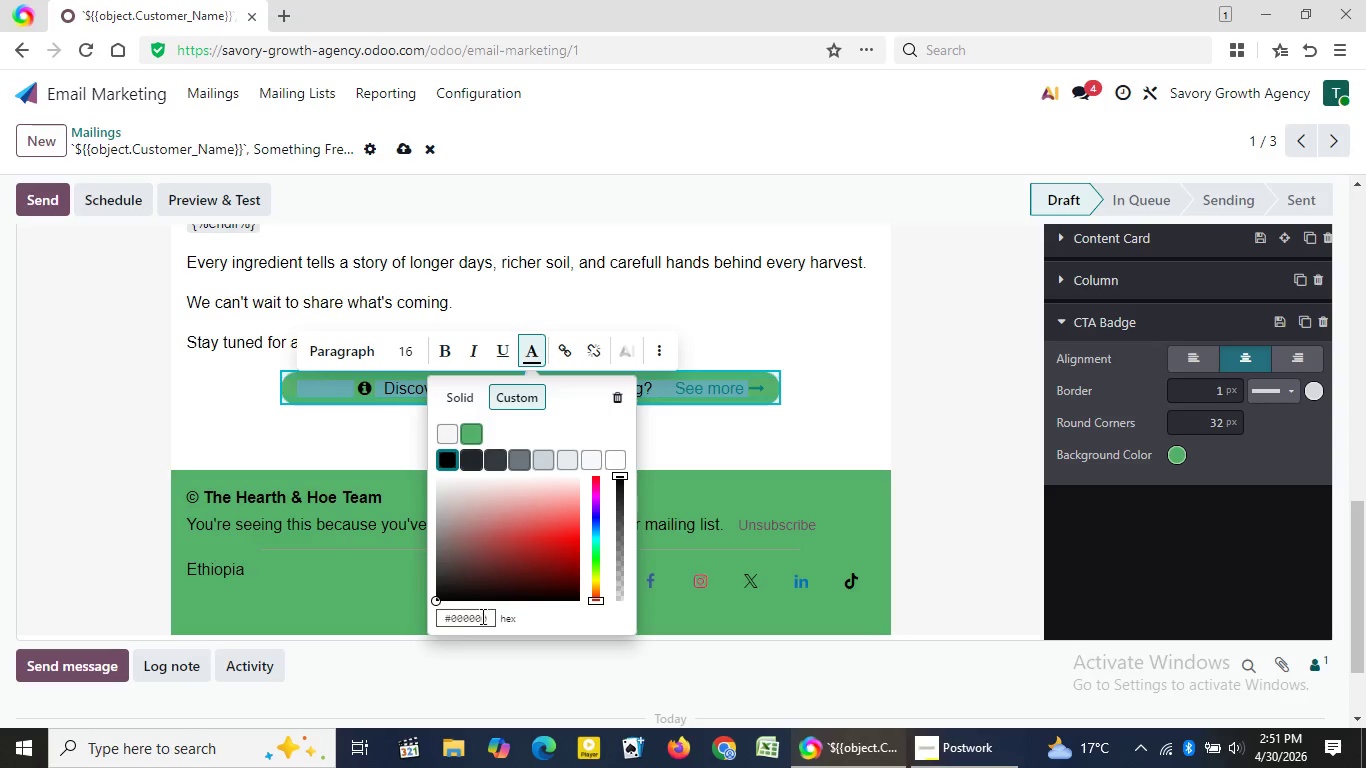 
wait(6.25)
 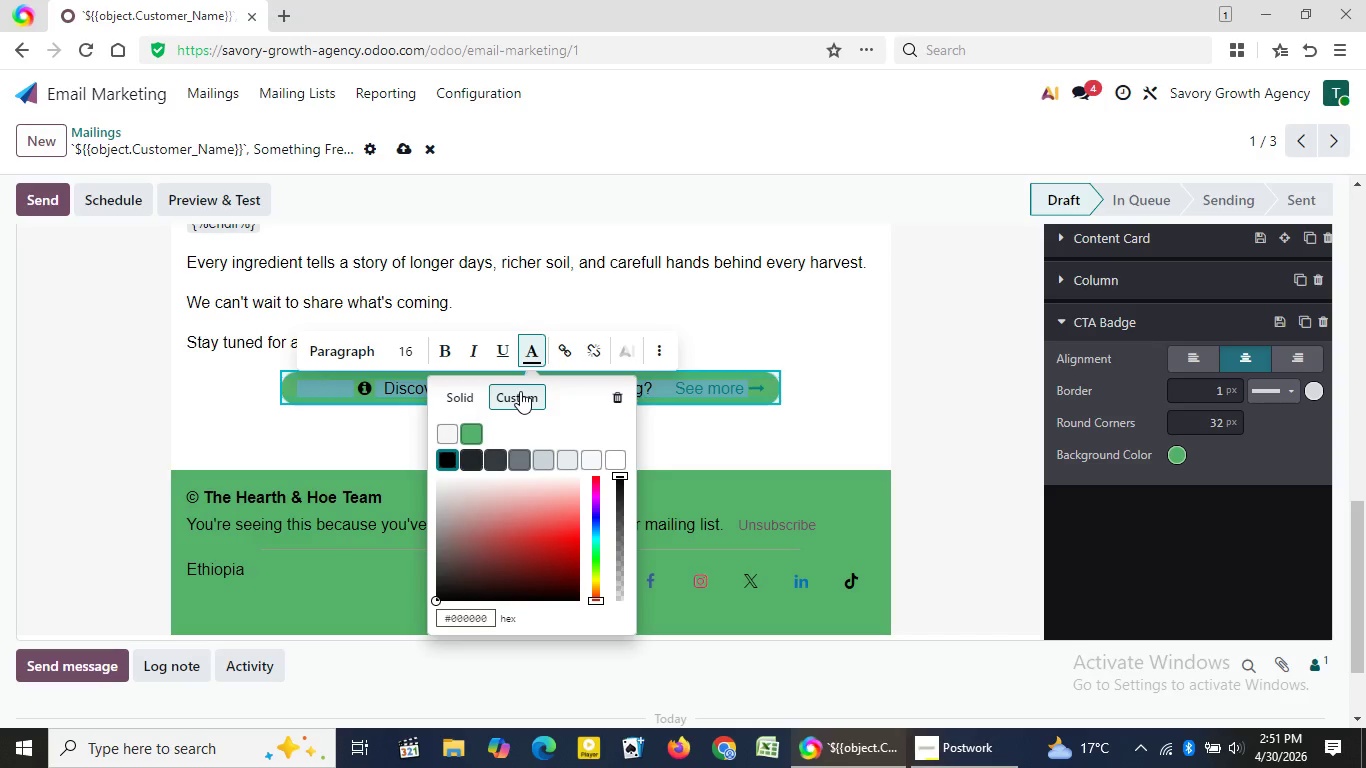 
double_click([487, 616])
 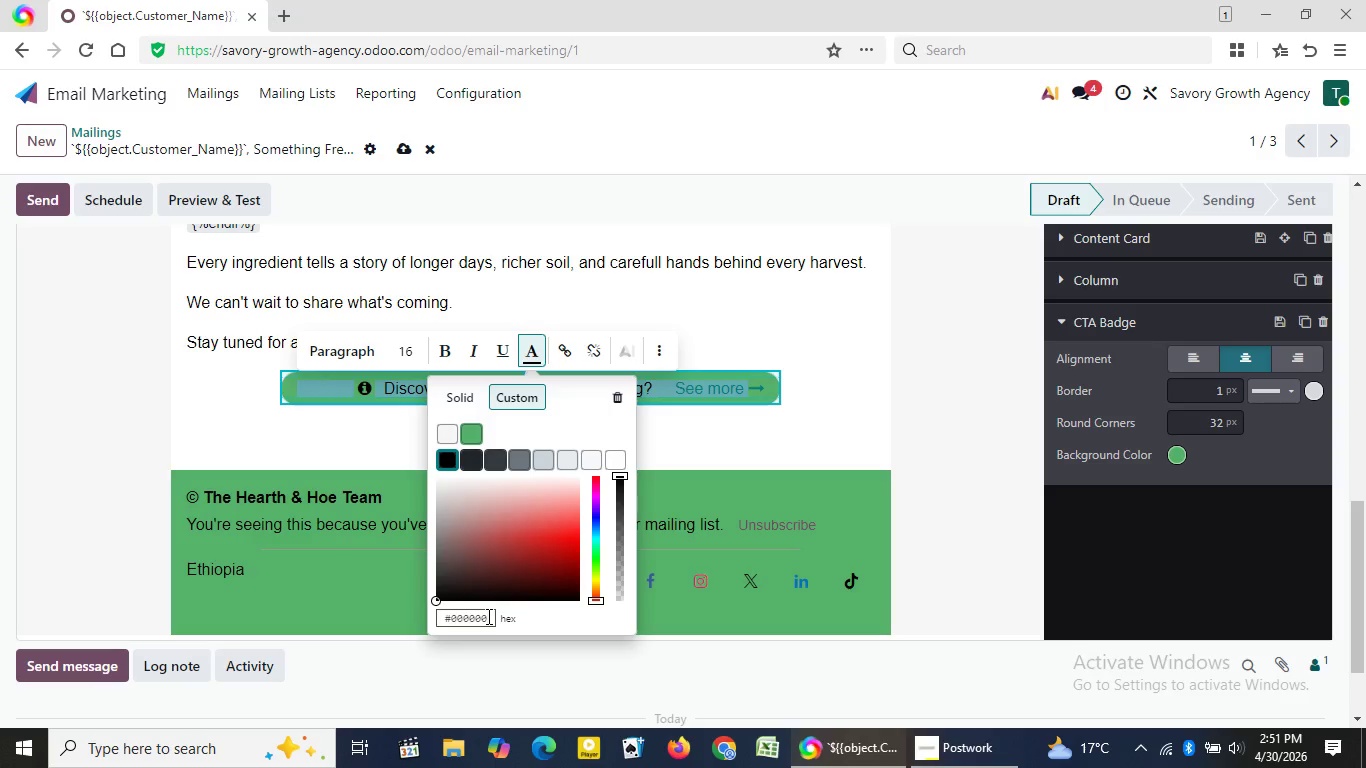 
left_click([487, 616])
 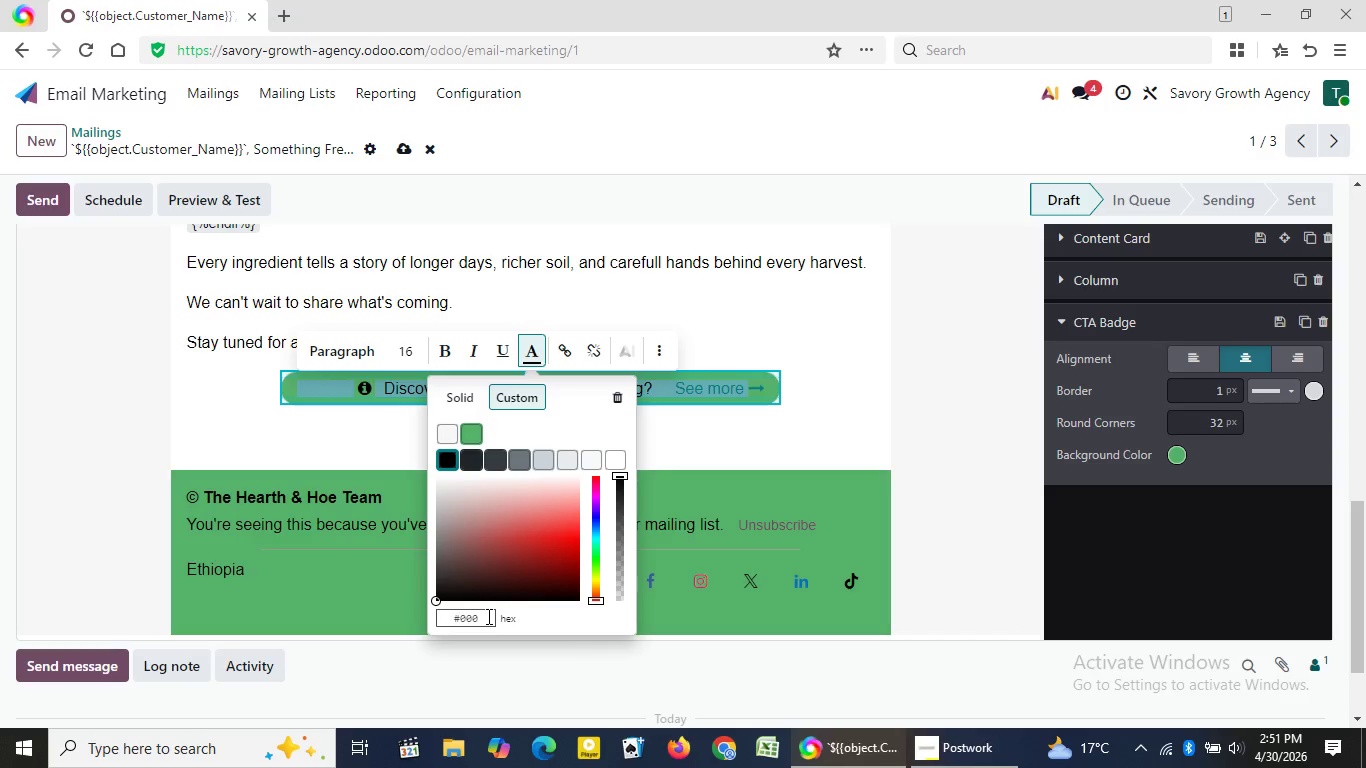 
key(Backspace)
 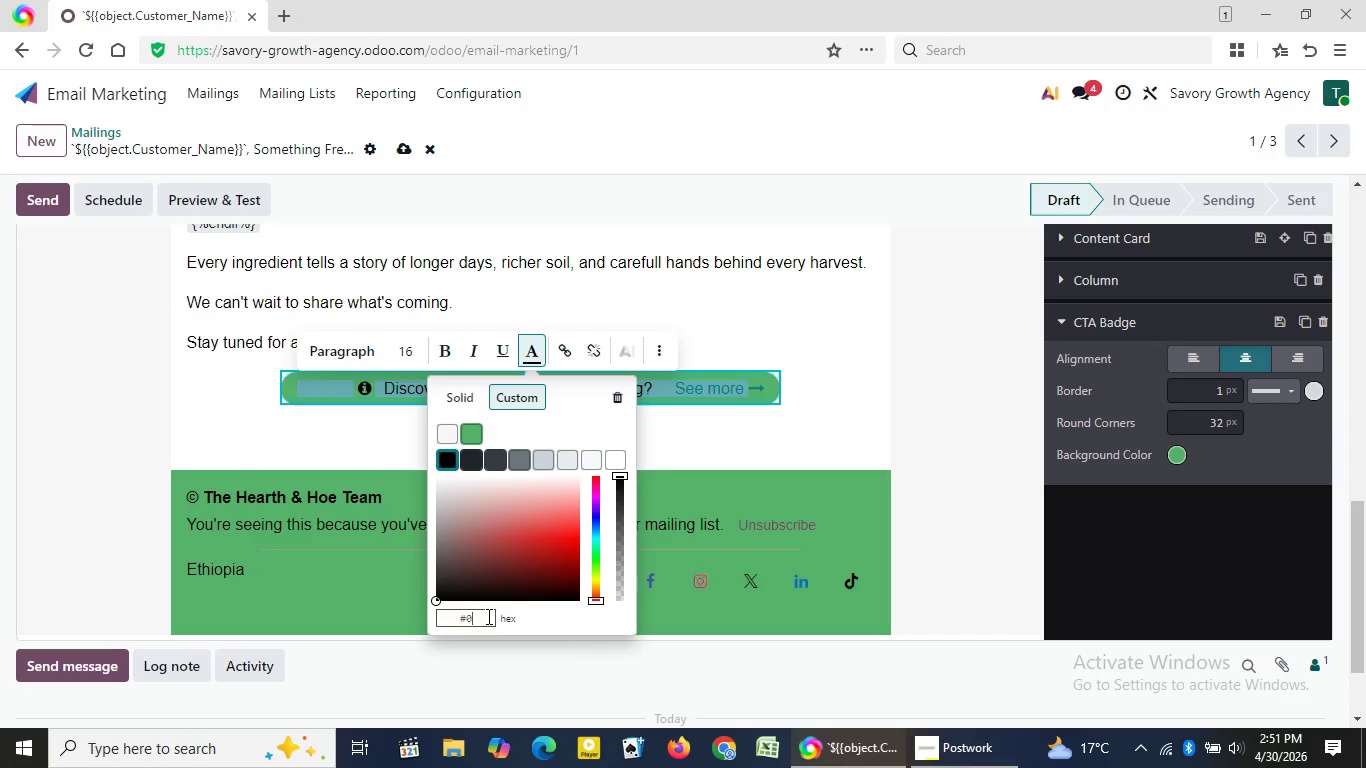 
key(Backspace)
 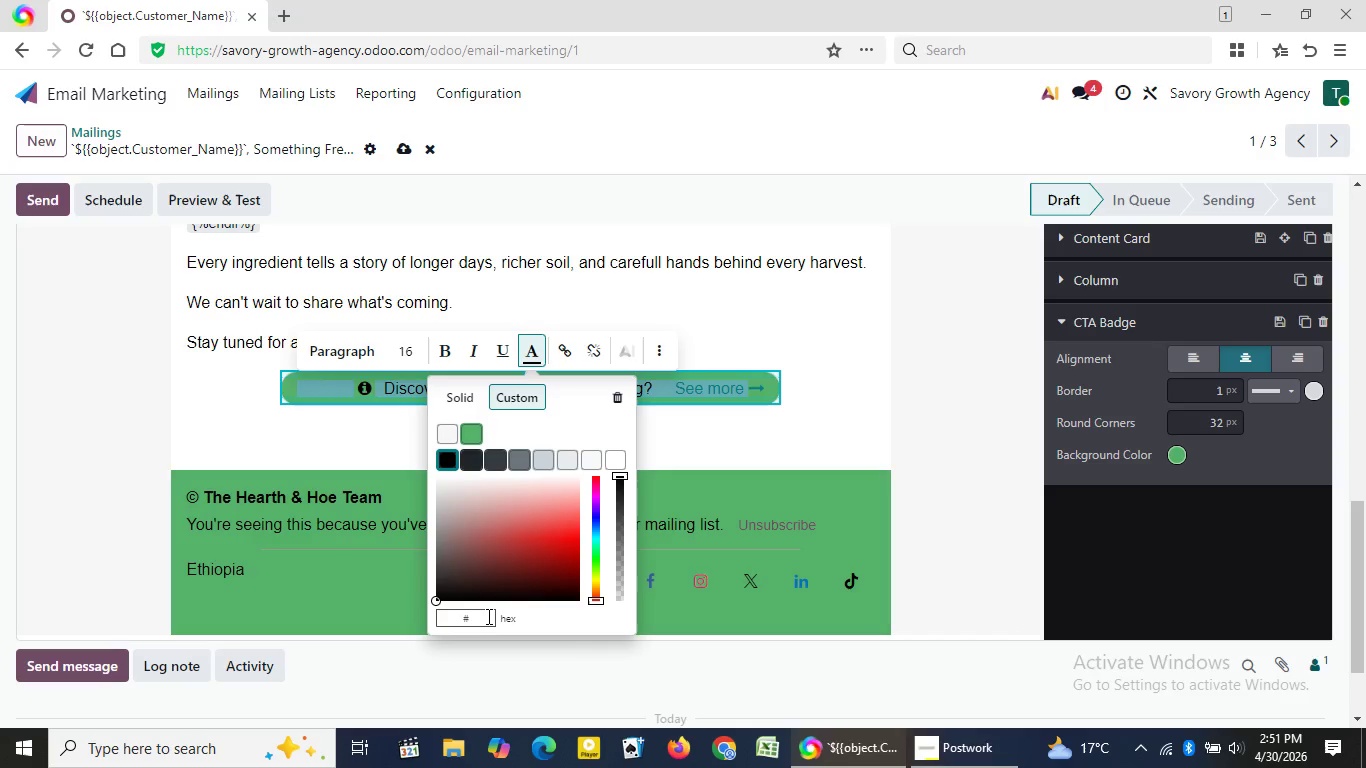 
key(Backspace)
 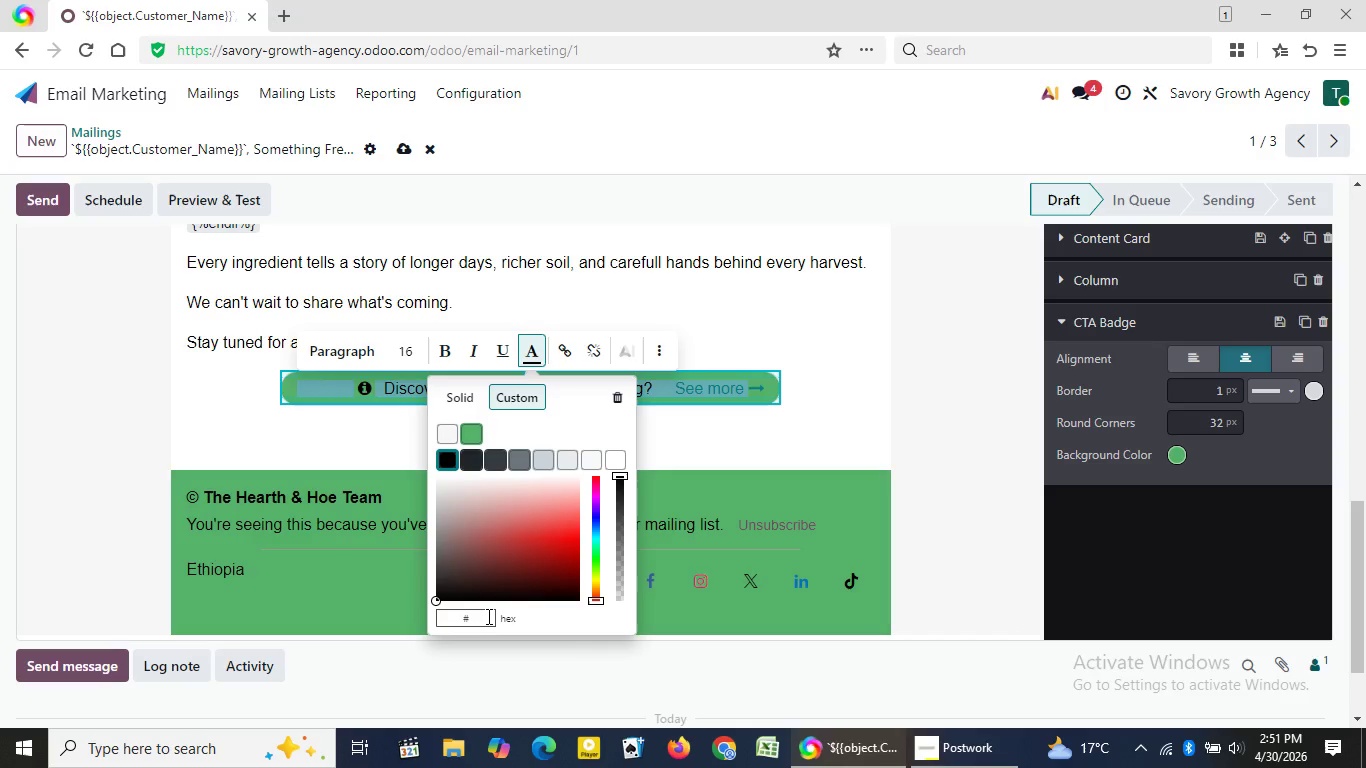 
key(Backspace)
 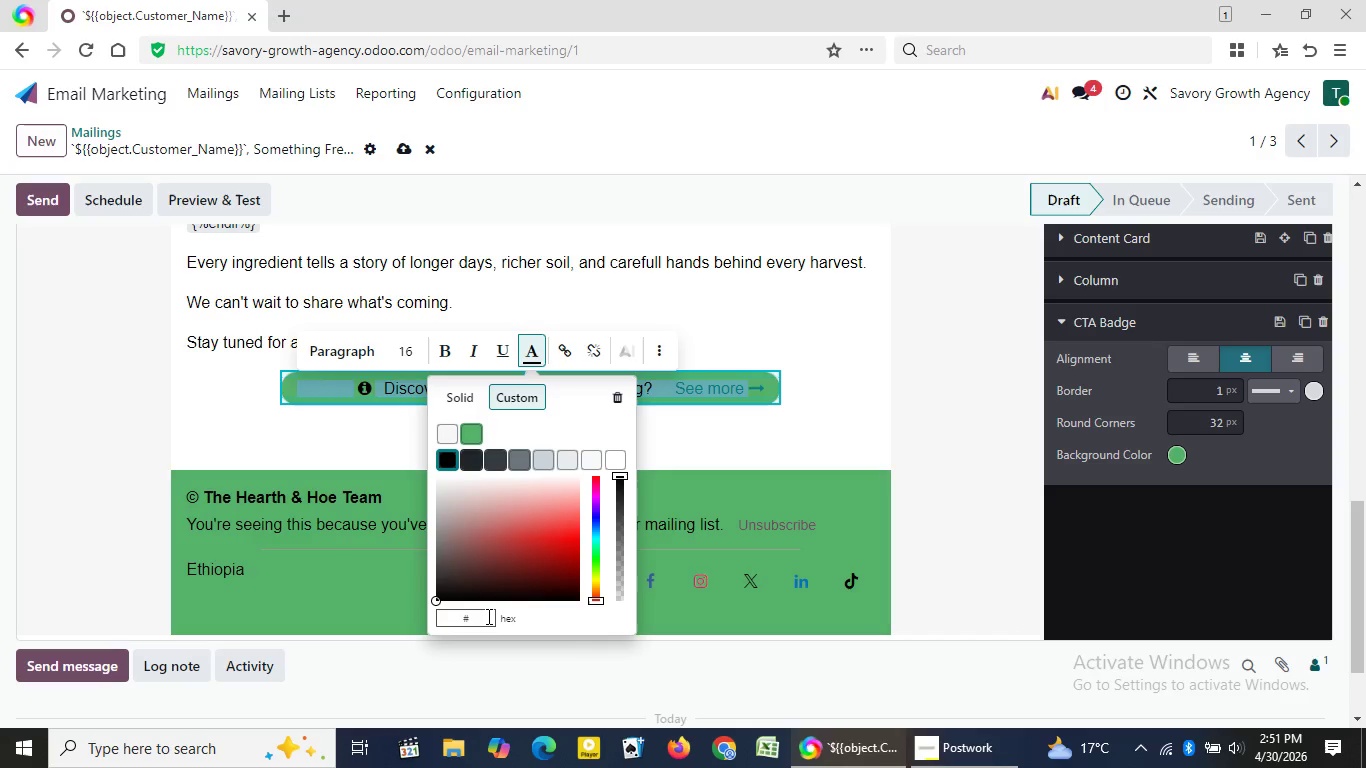 
key(Backspace)
 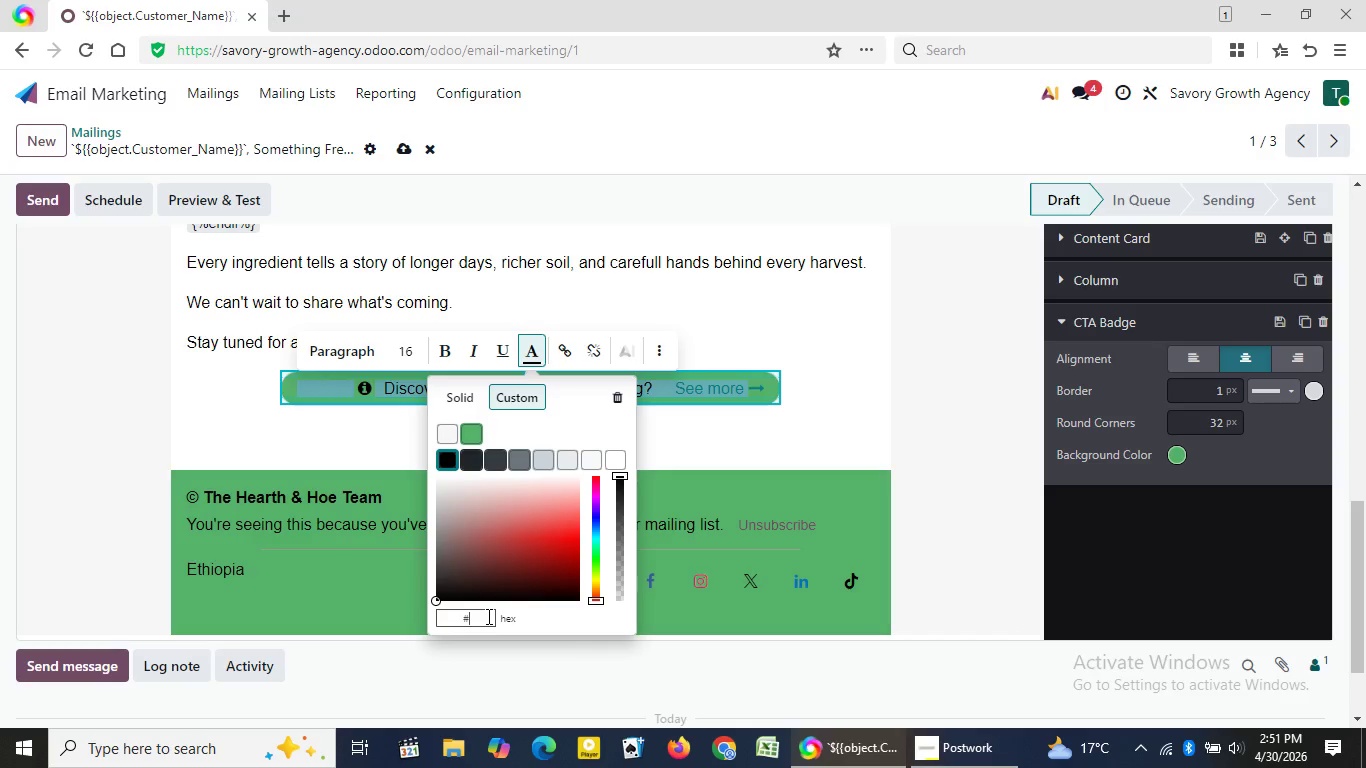 
key(Backspace)
 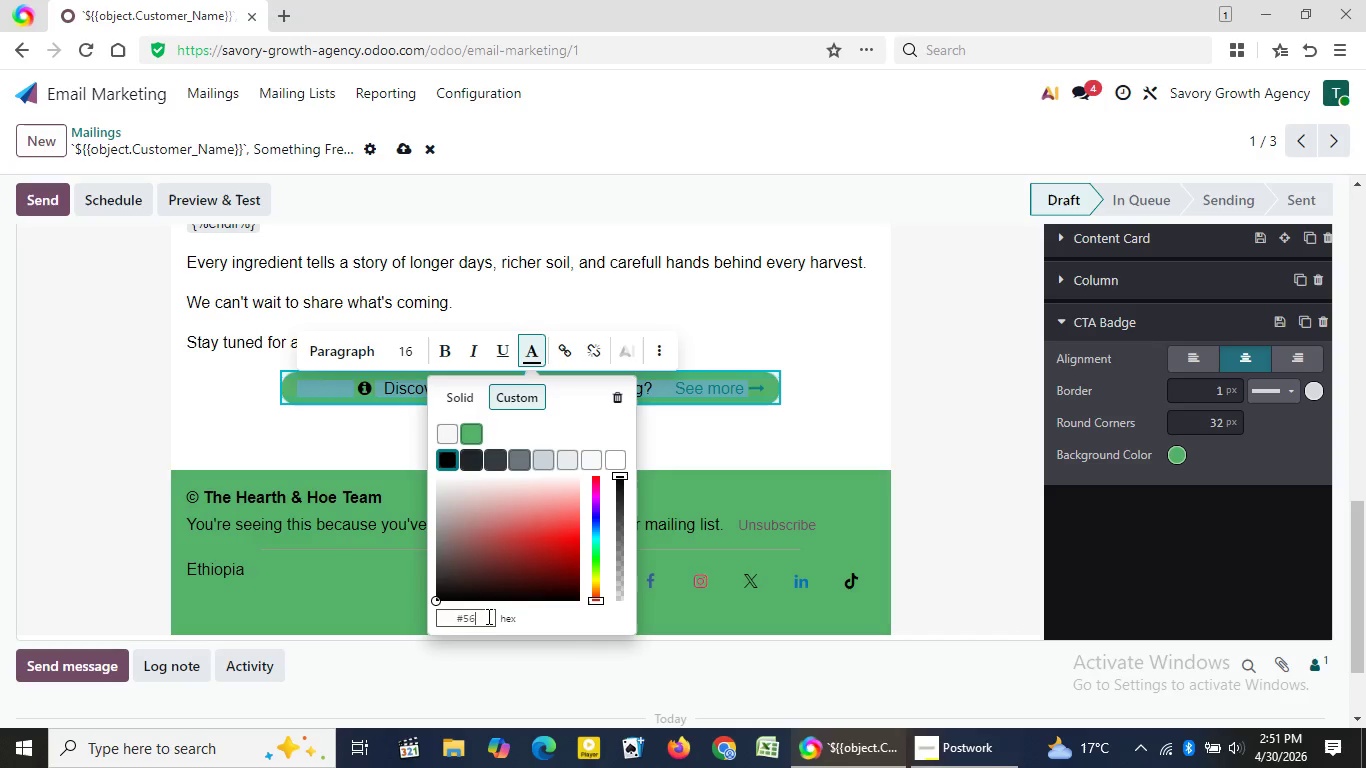 
key(Numpad5)
 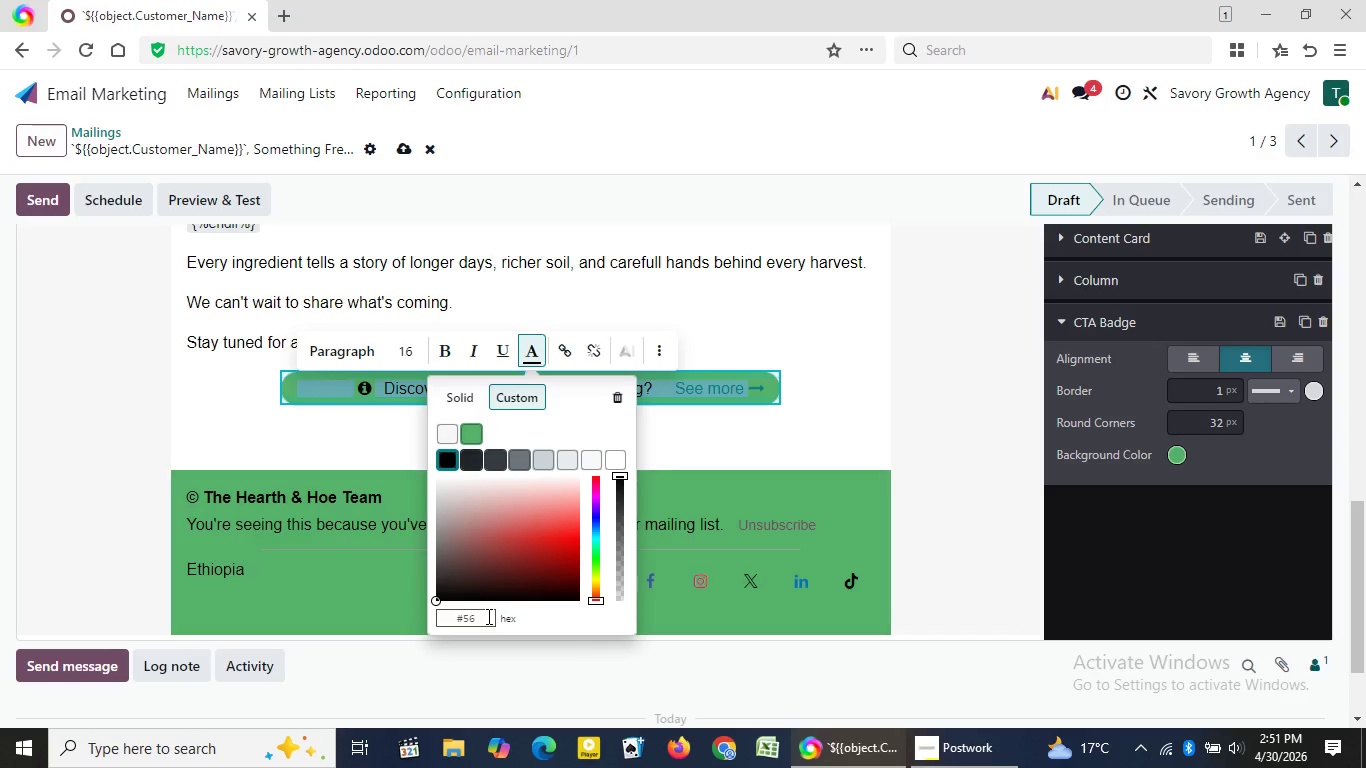 
key(Numpad6)
 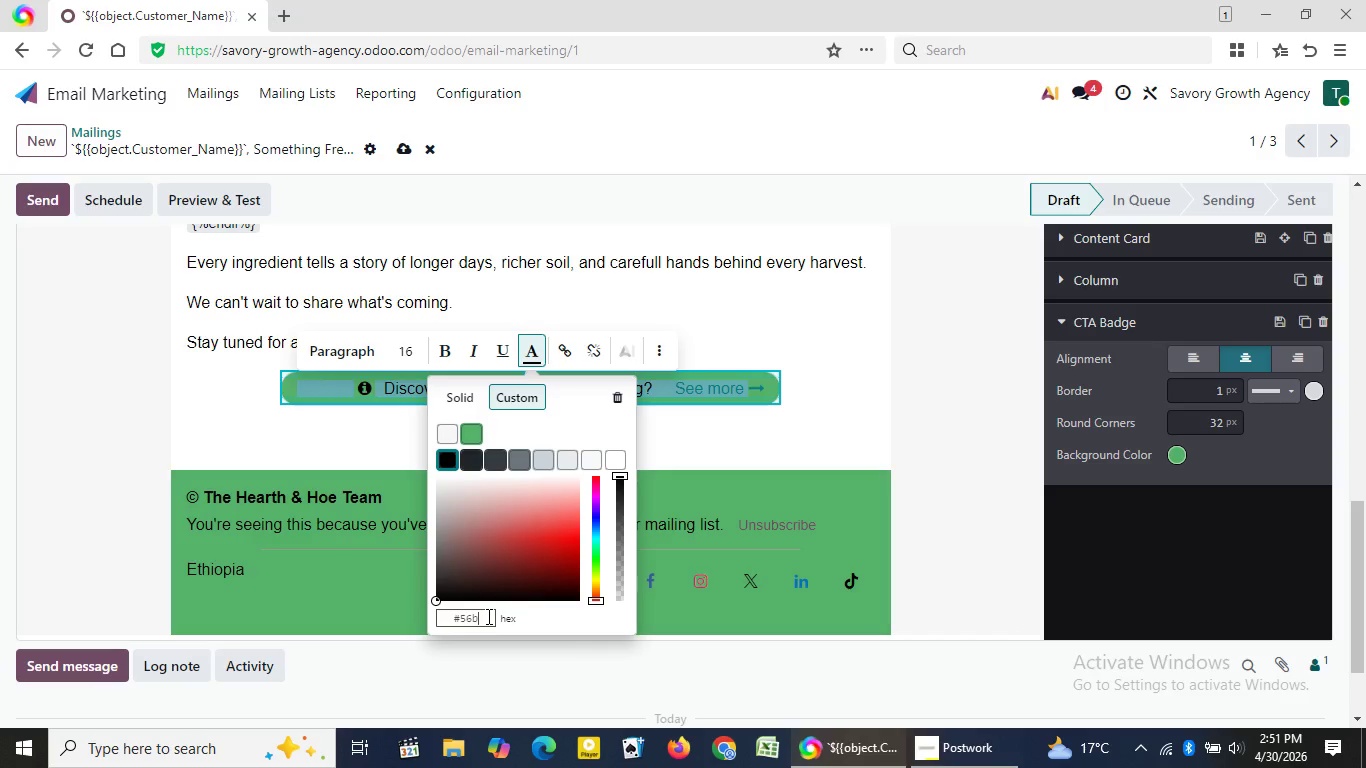 
key(B)
 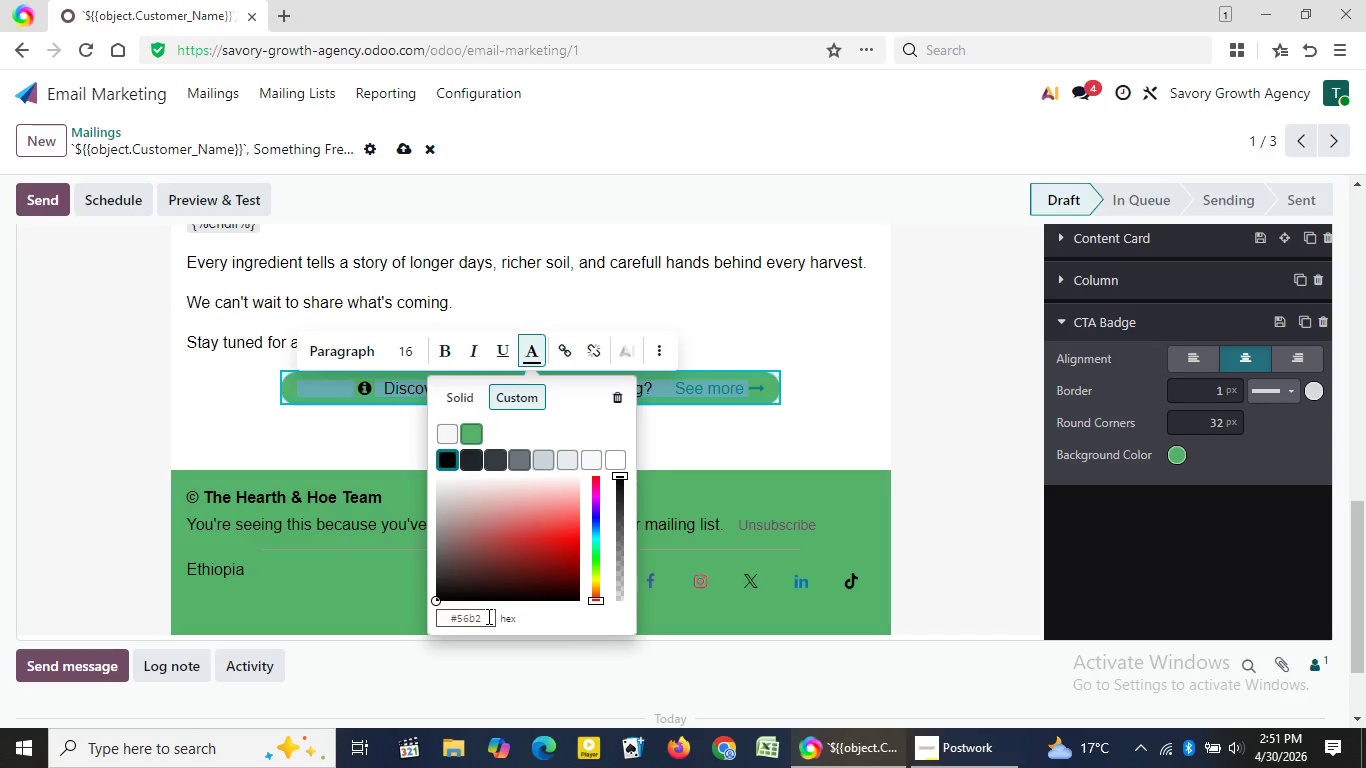 
key(Numpad2)
 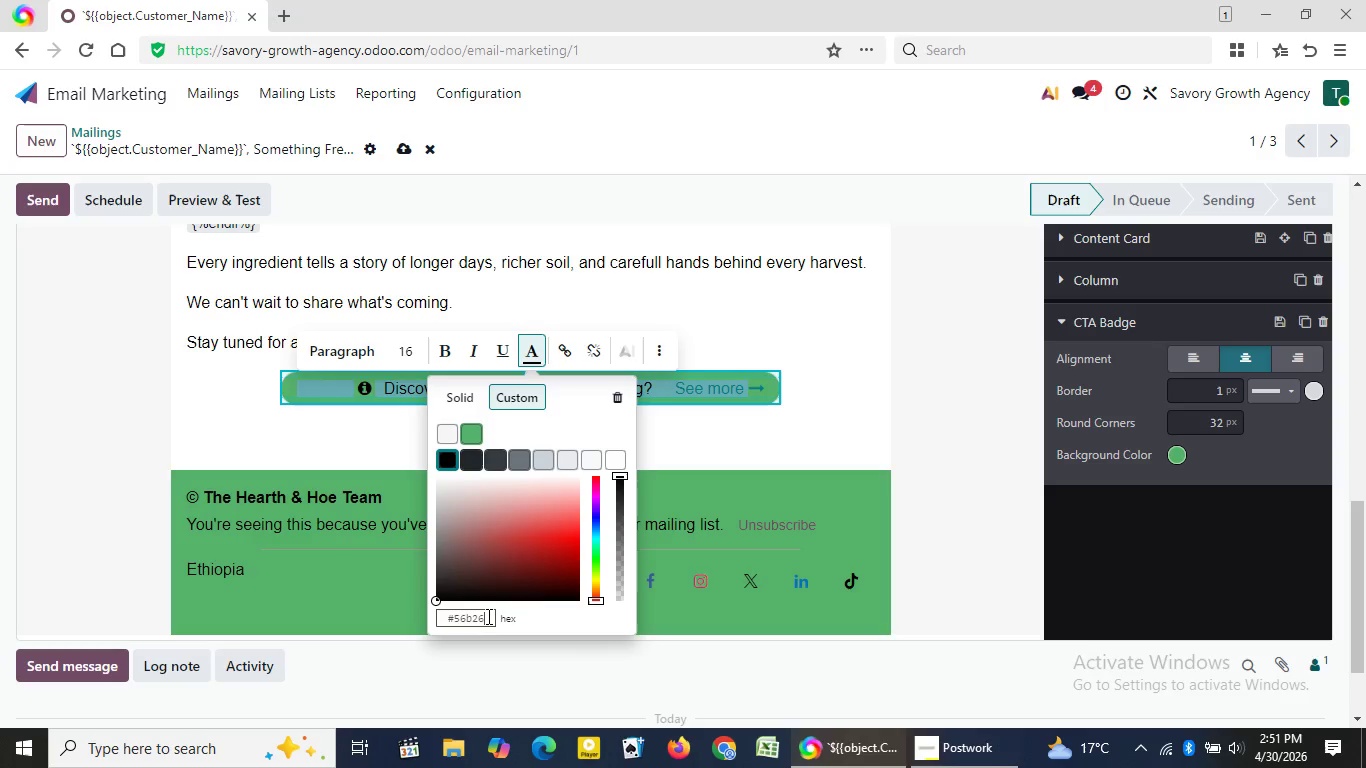 
key(Numpad6)
 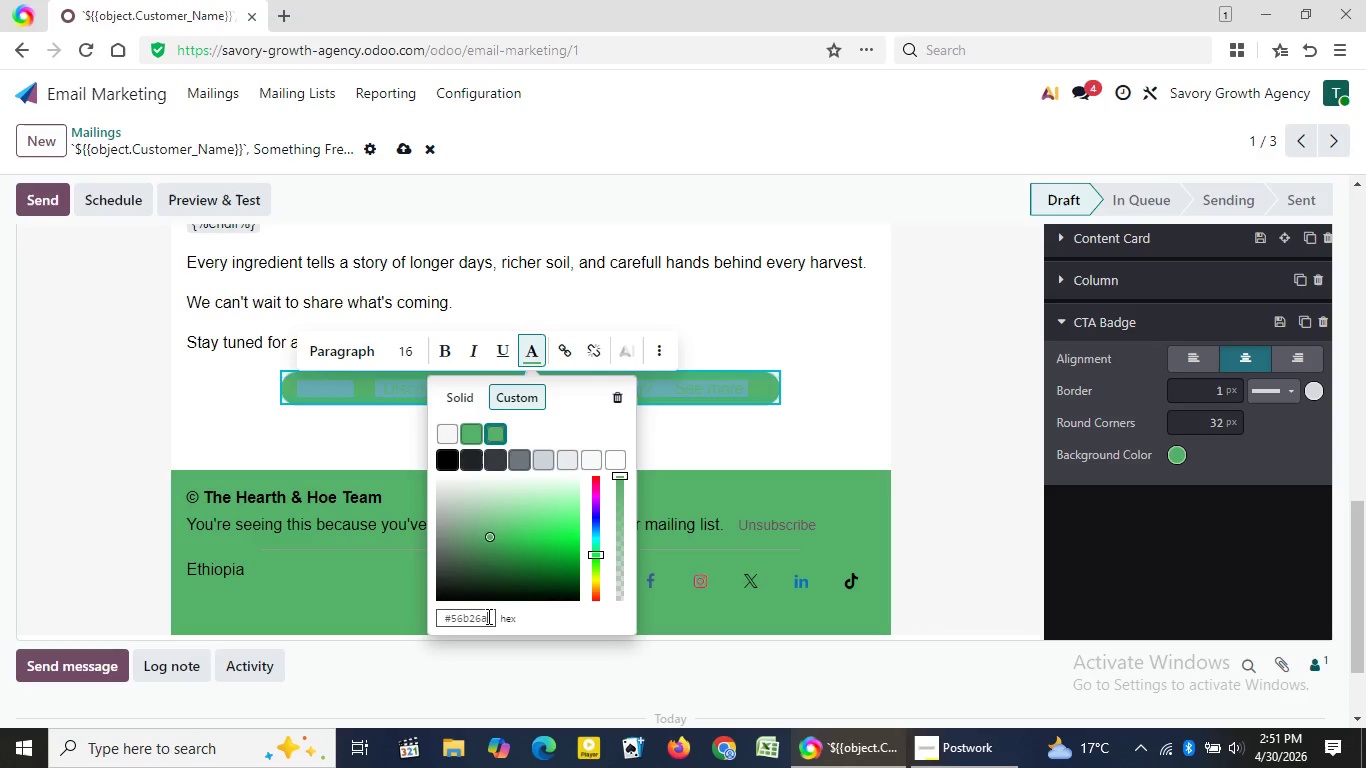 
key(A)
 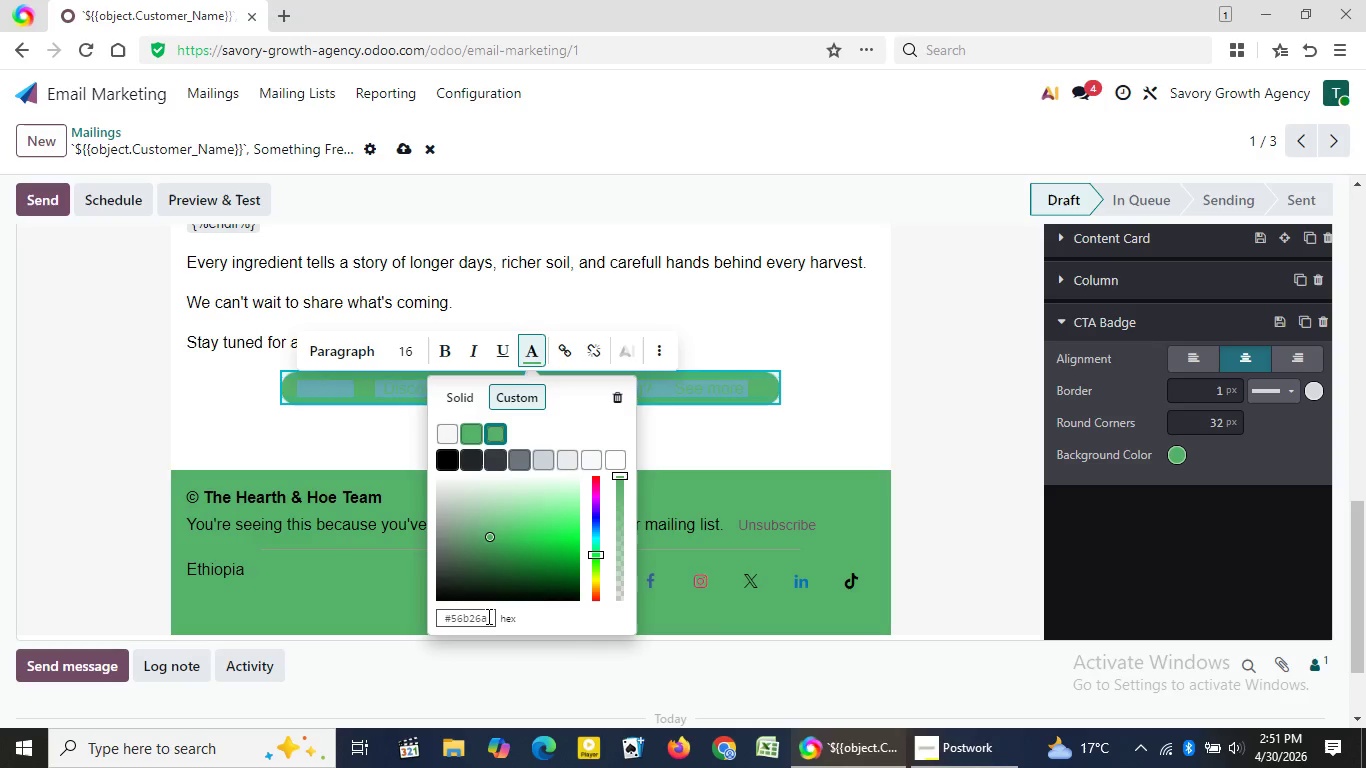 
key(Enter)
 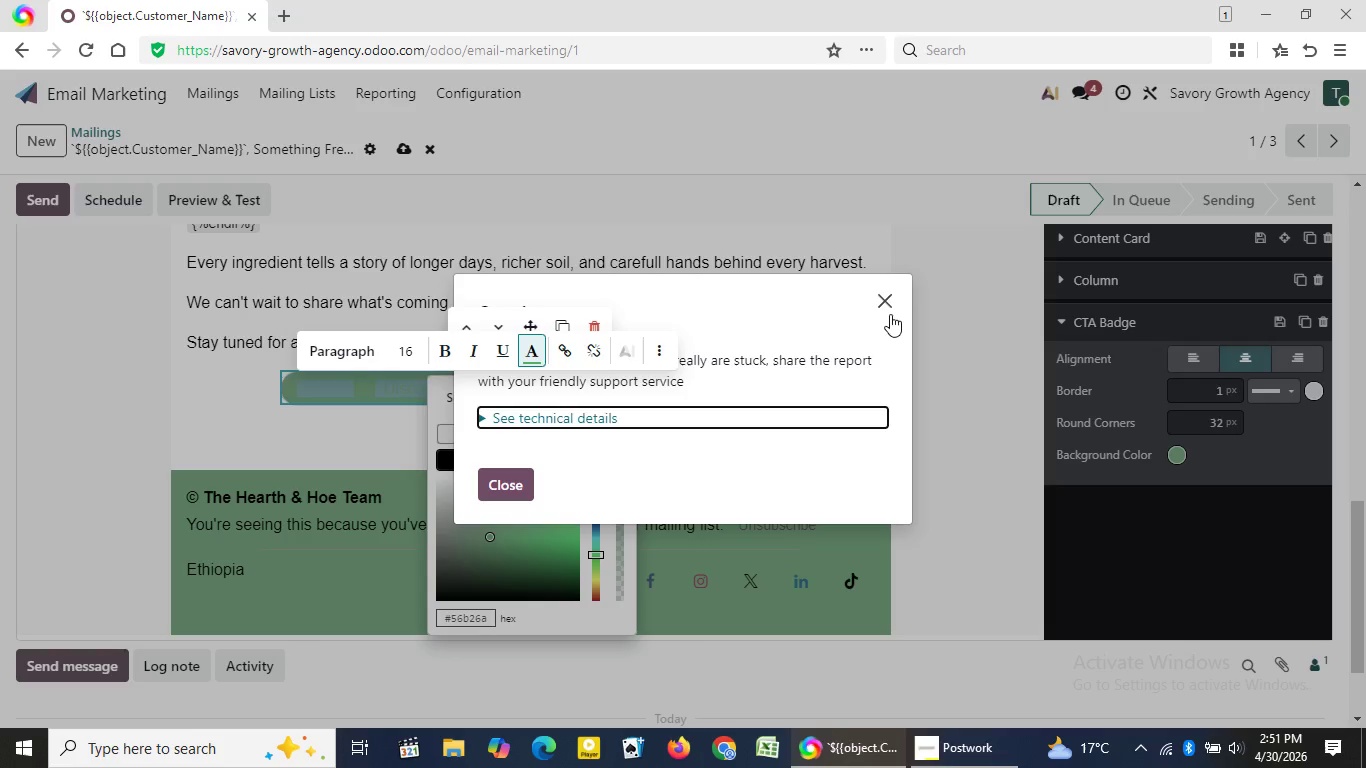 
left_click([890, 314])
 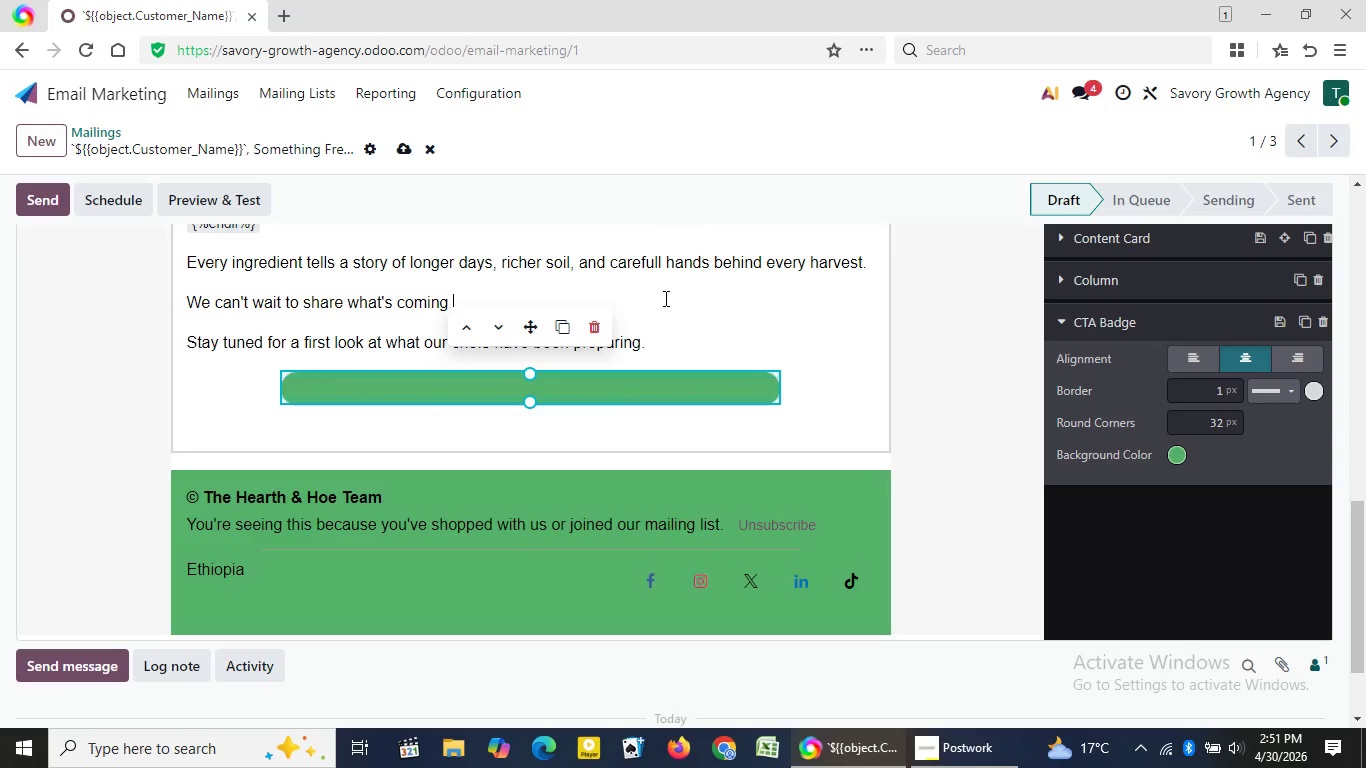 
left_click([664, 298])
 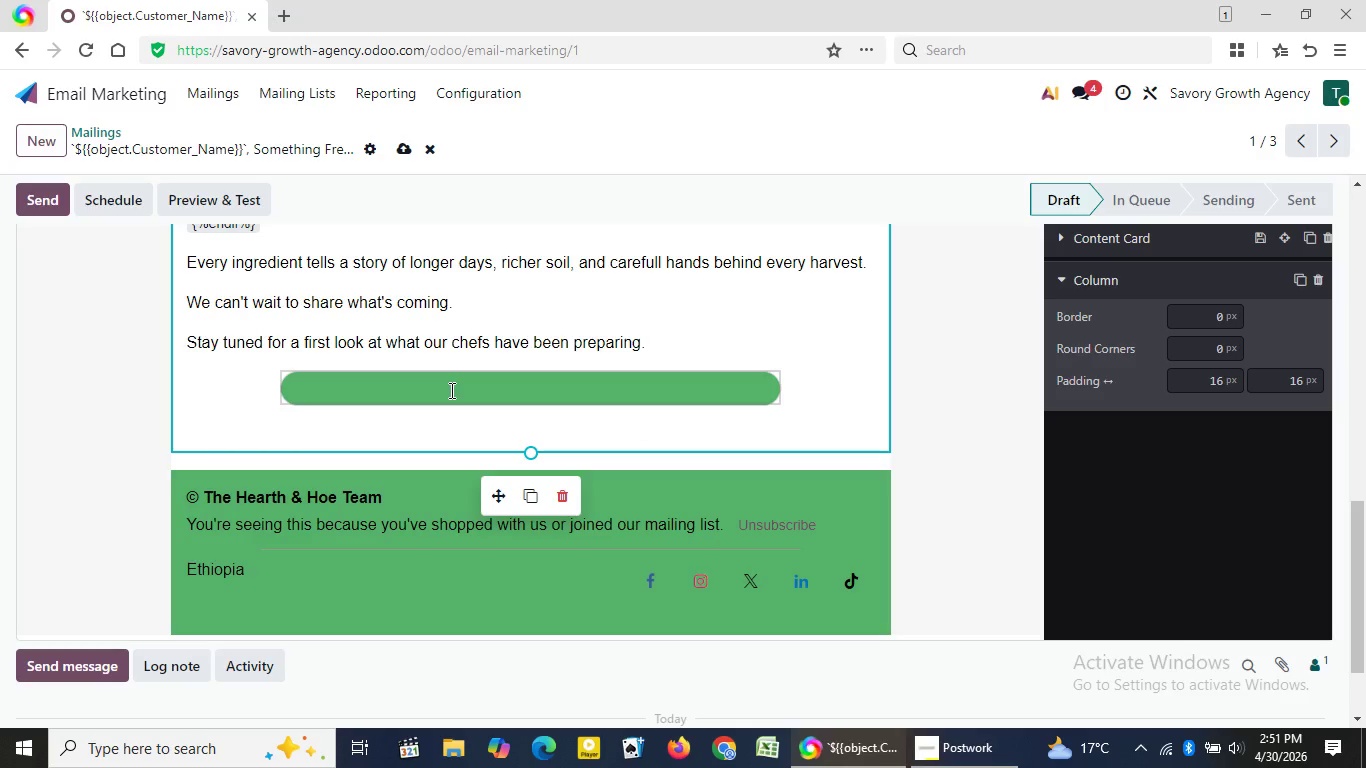 
double_click([450, 390])
 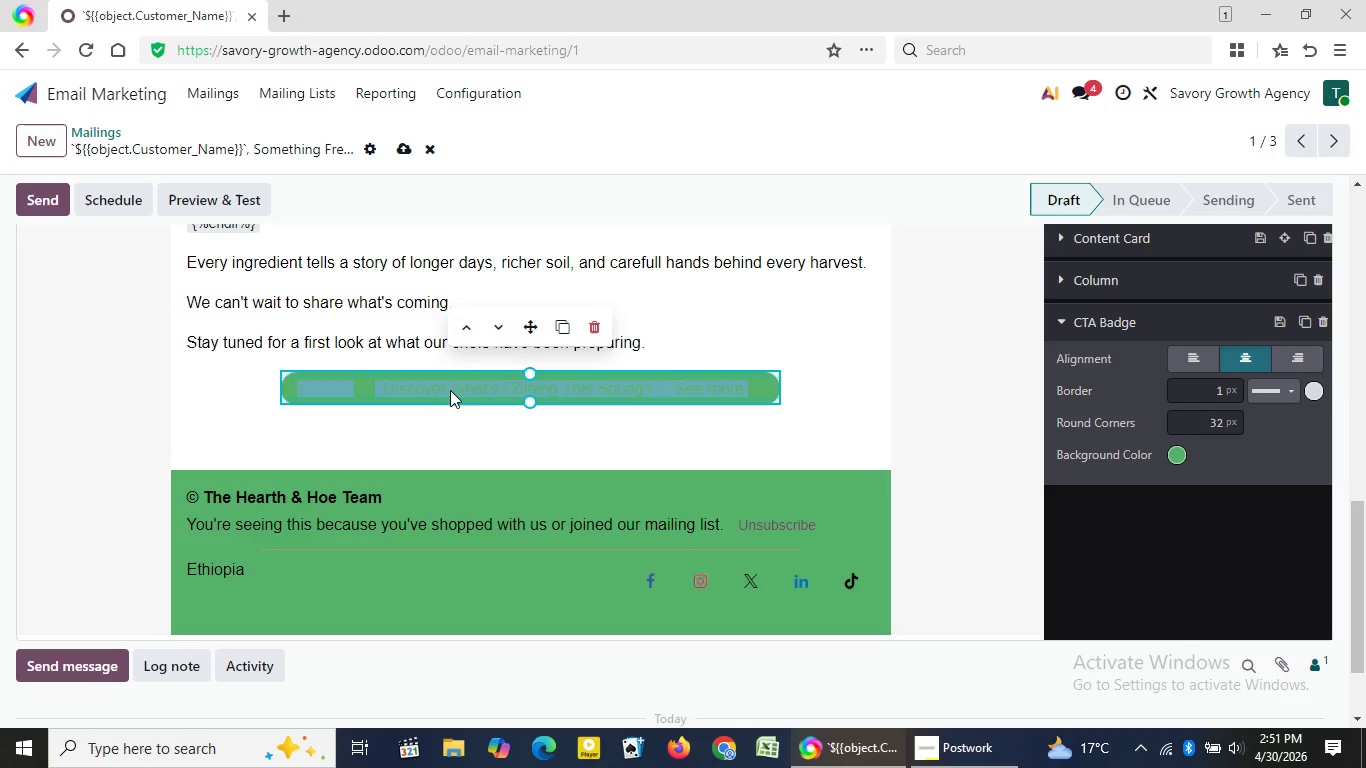 
triple_click([450, 390])
 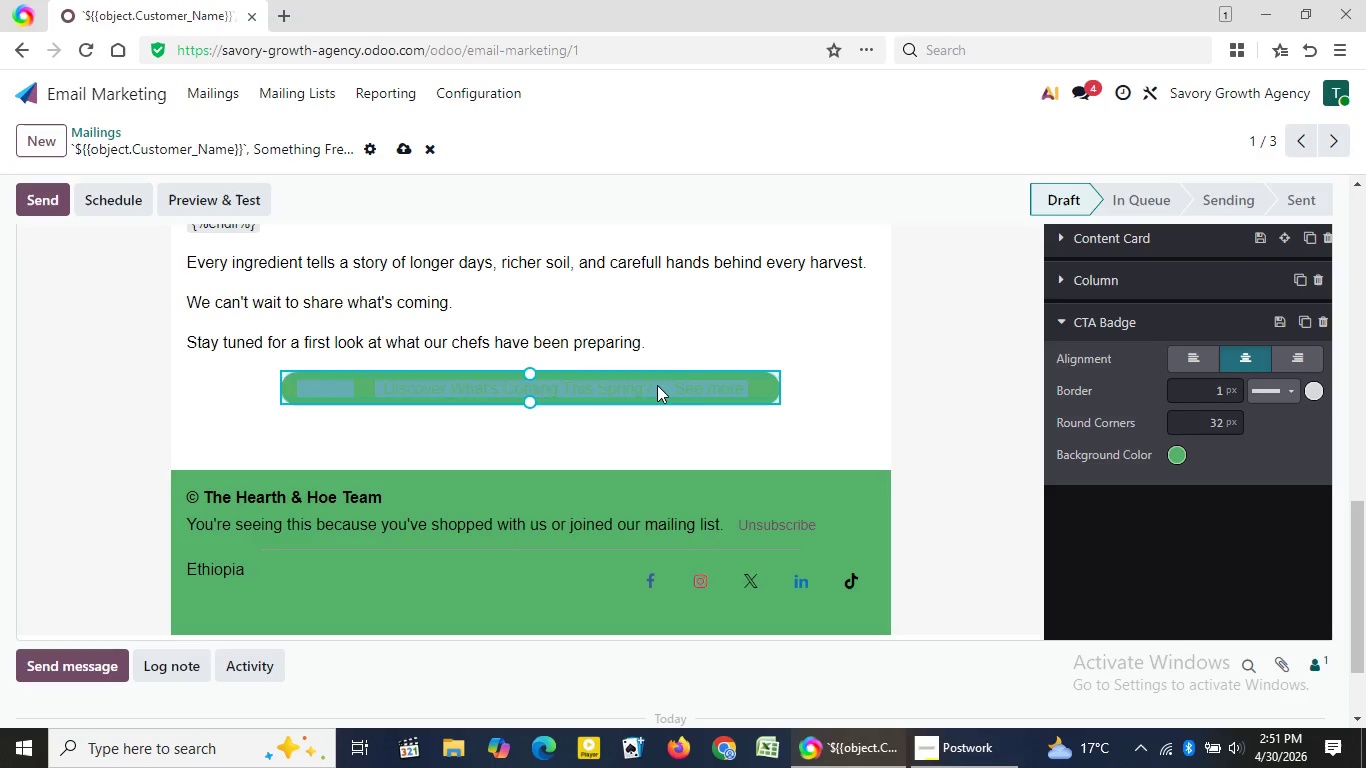 
wait(5.56)
 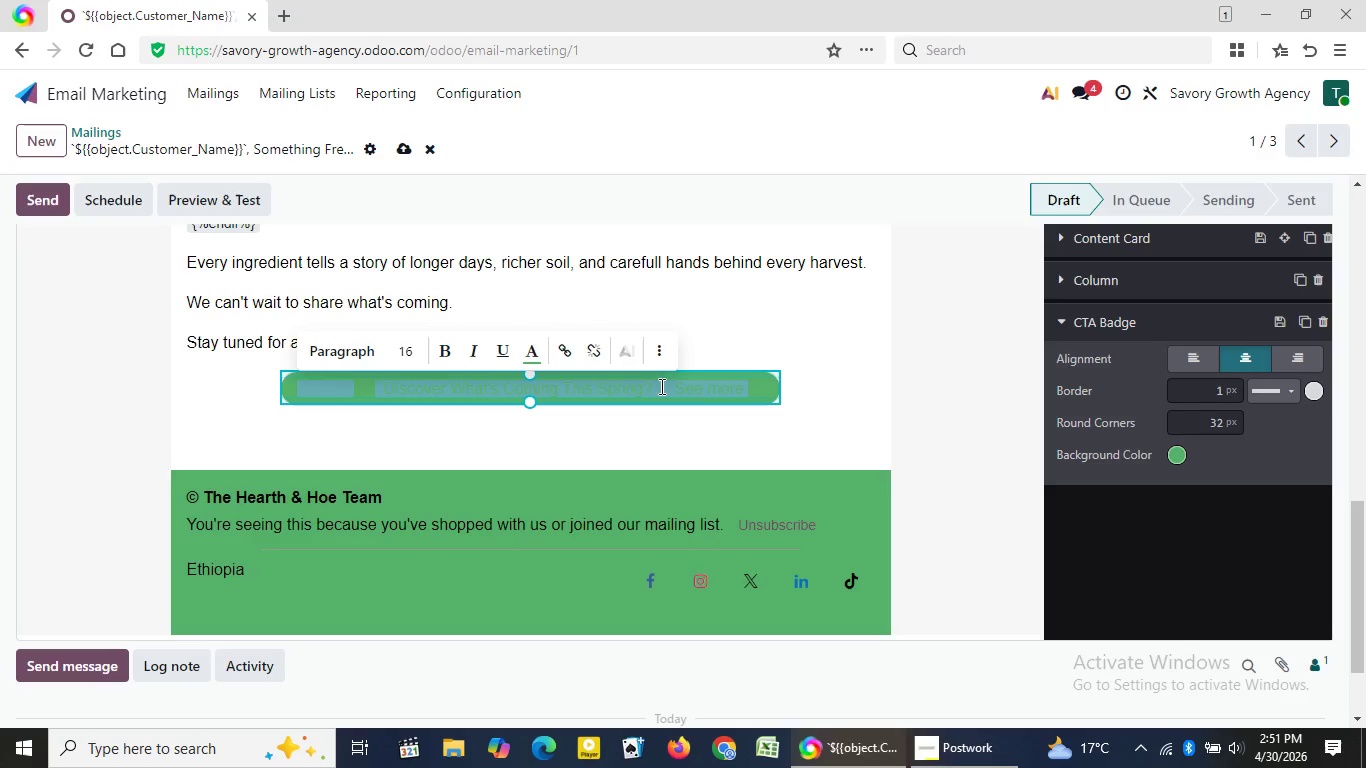 
left_click([657, 385])
 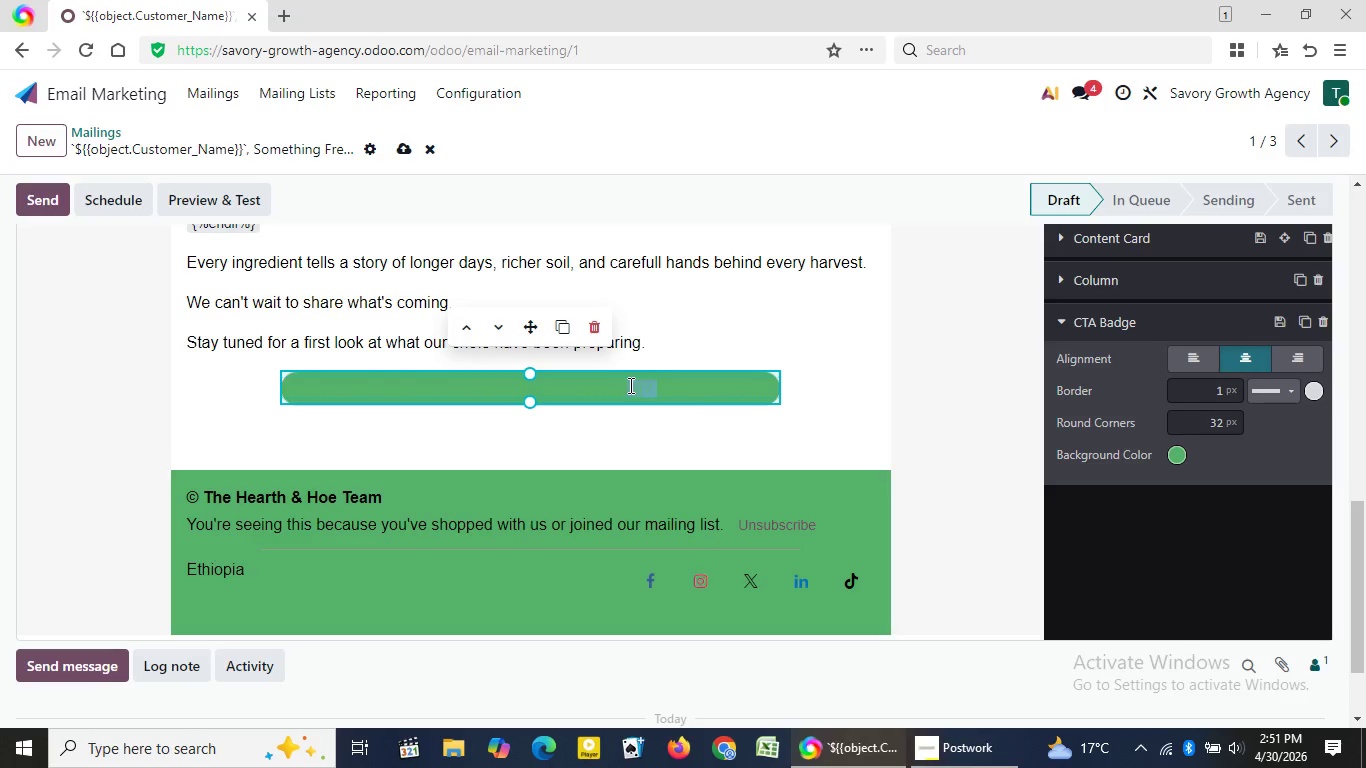 
left_click_drag(start_coordinate=[657, 385], to_coordinate=[303, 386])
 